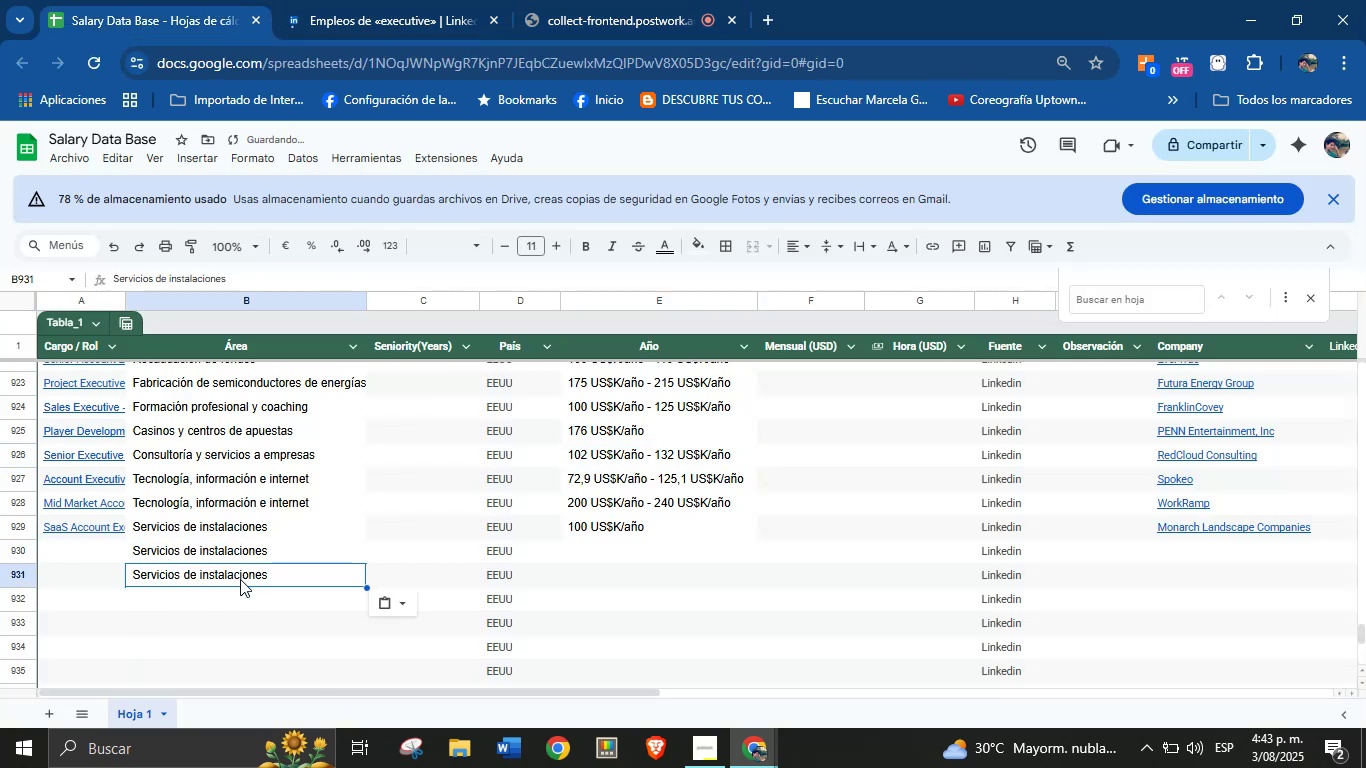 
key(Control+X)
 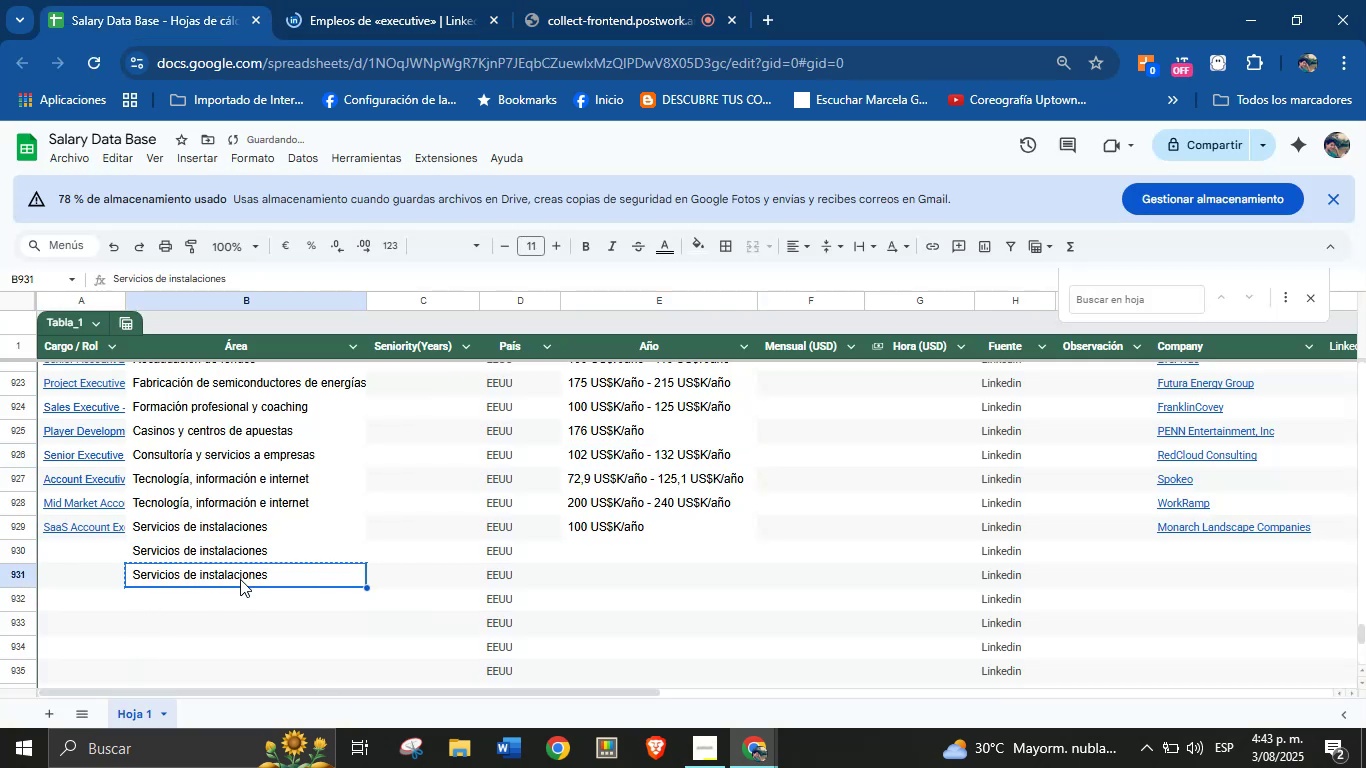 
key(Control+Z)
 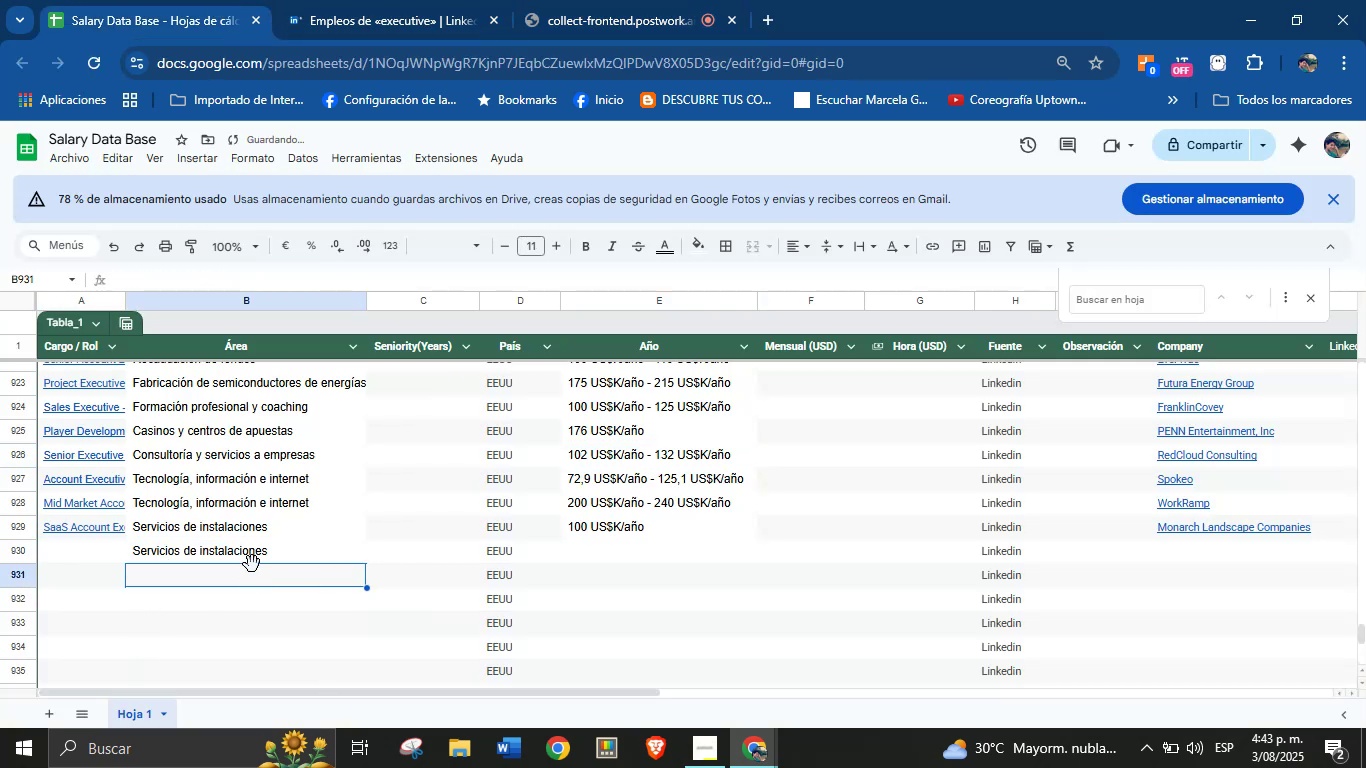 
left_click([252, 564])
 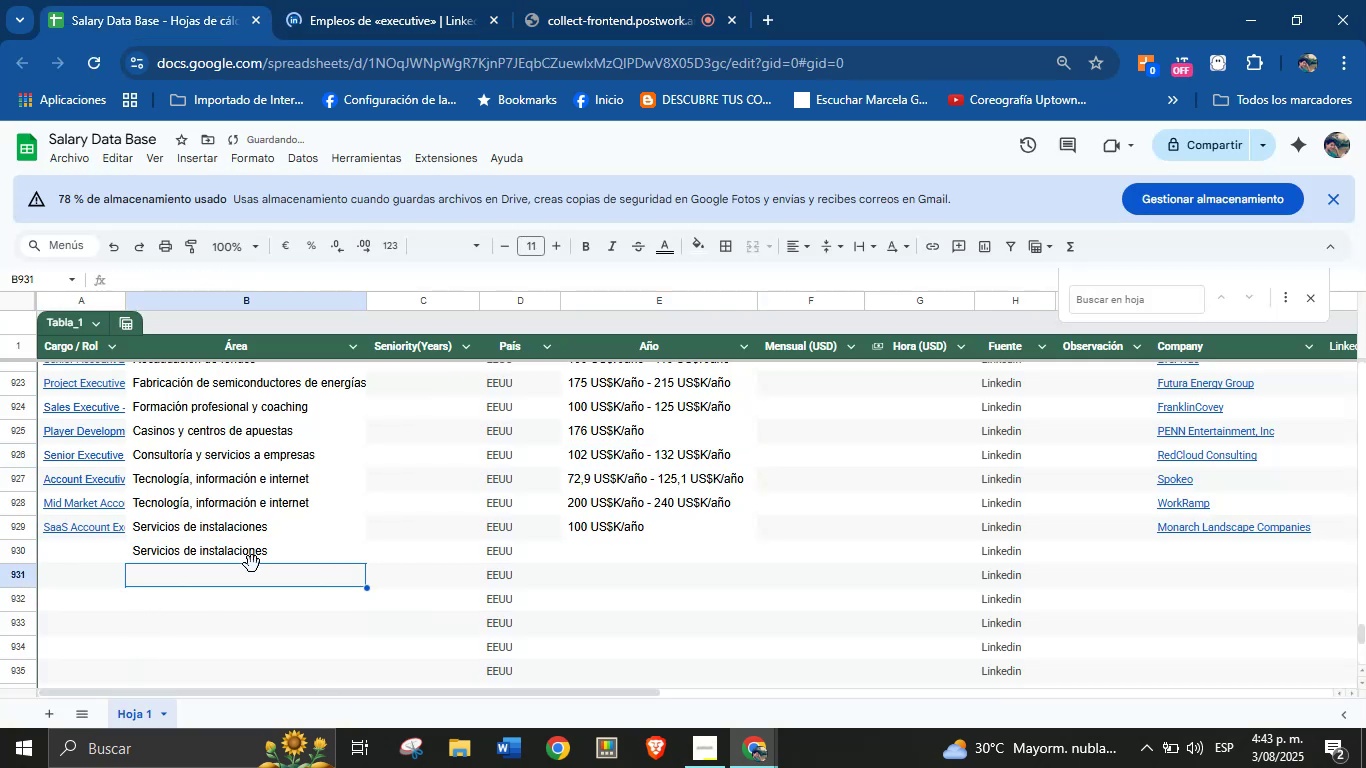 
key(Control+Z)
 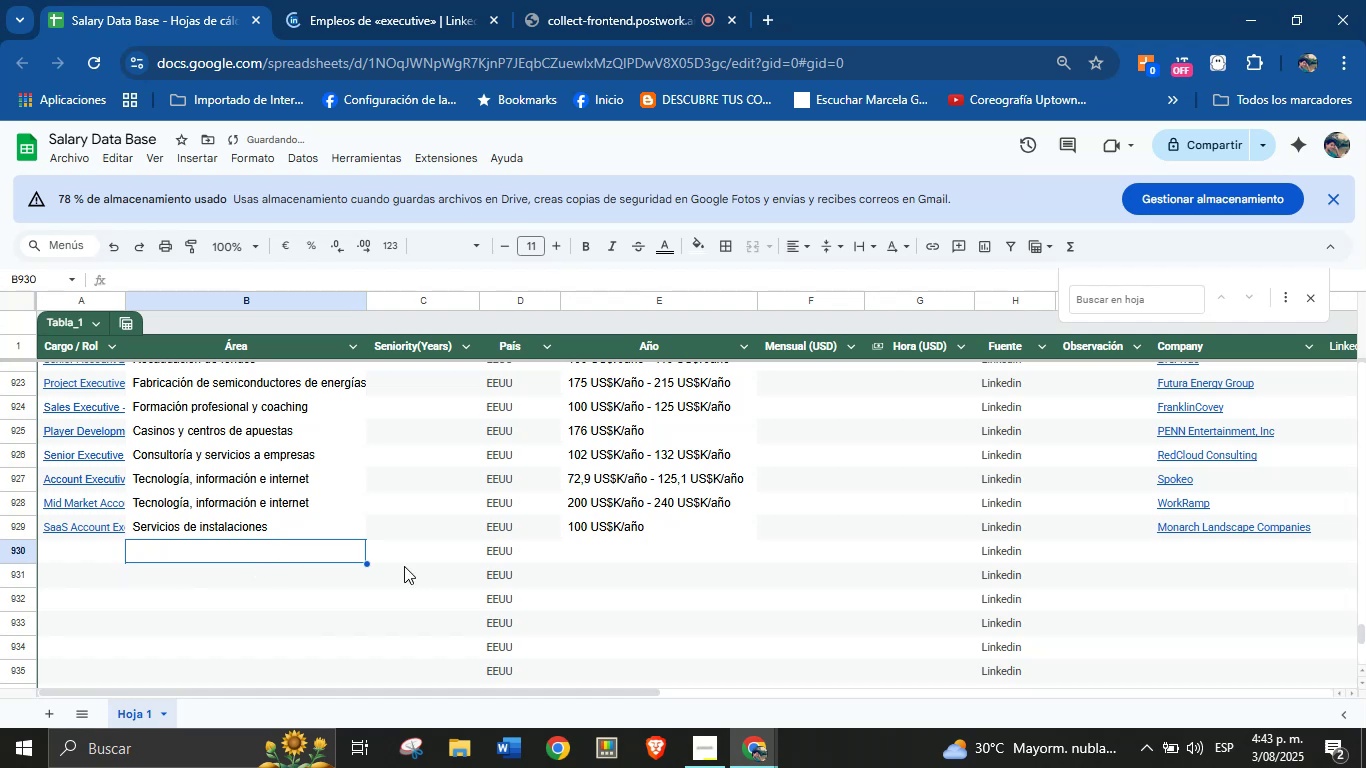 
left_click([629, 562])
 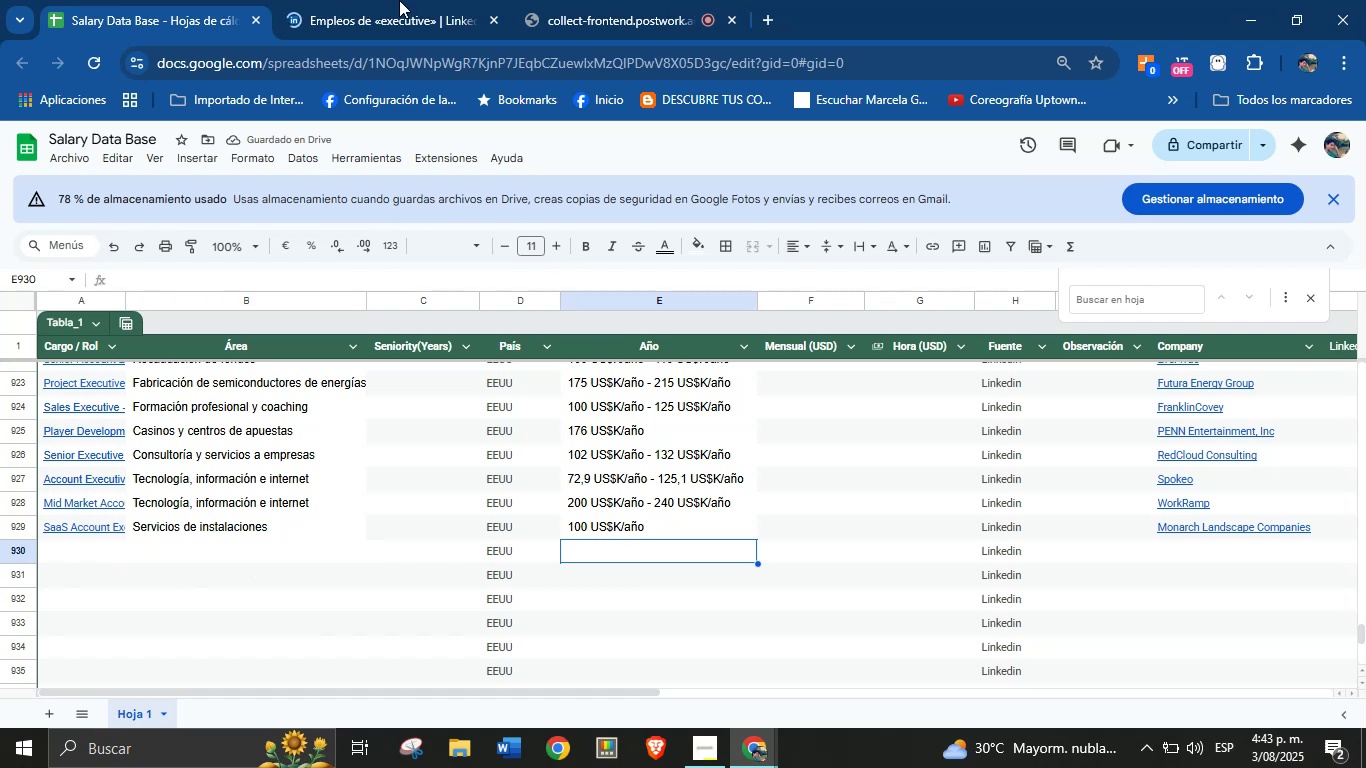 
left_click([426, 0])
 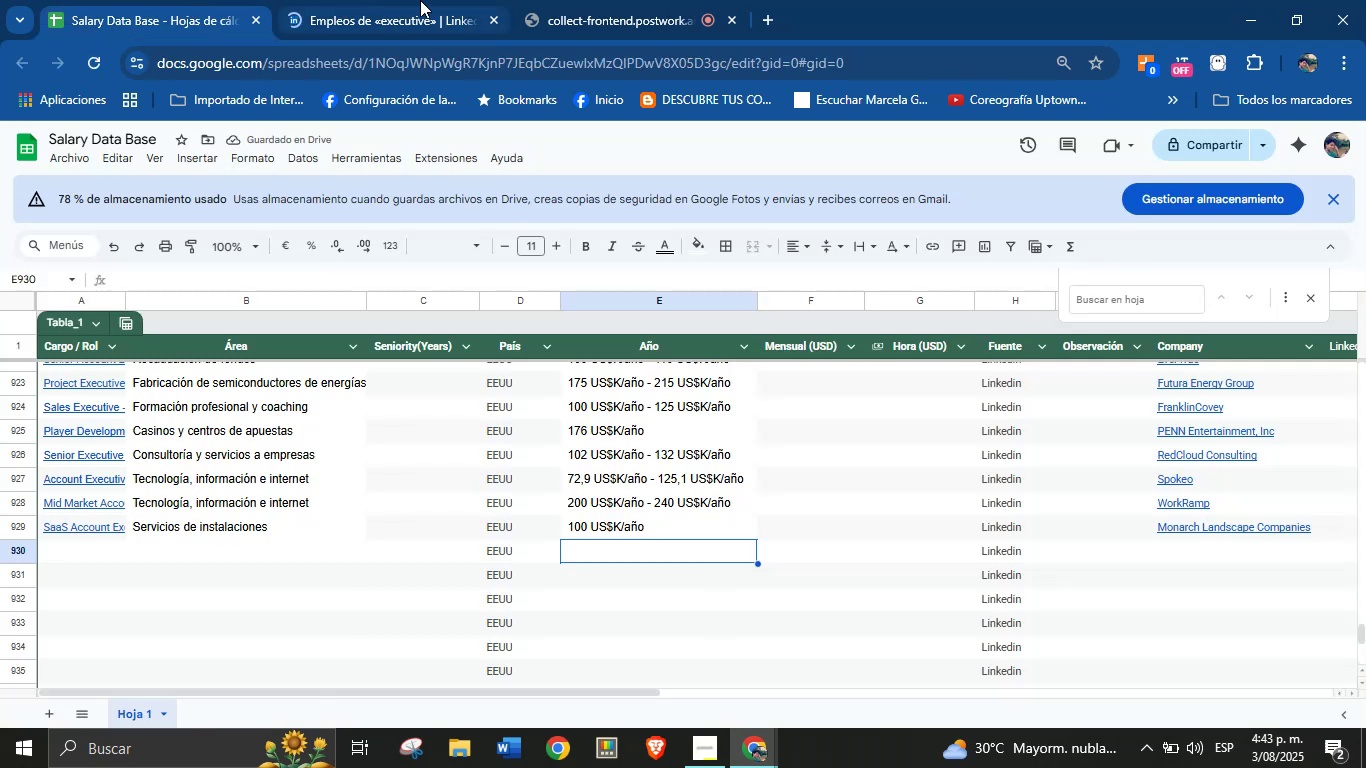 
left_click([452, 0])
 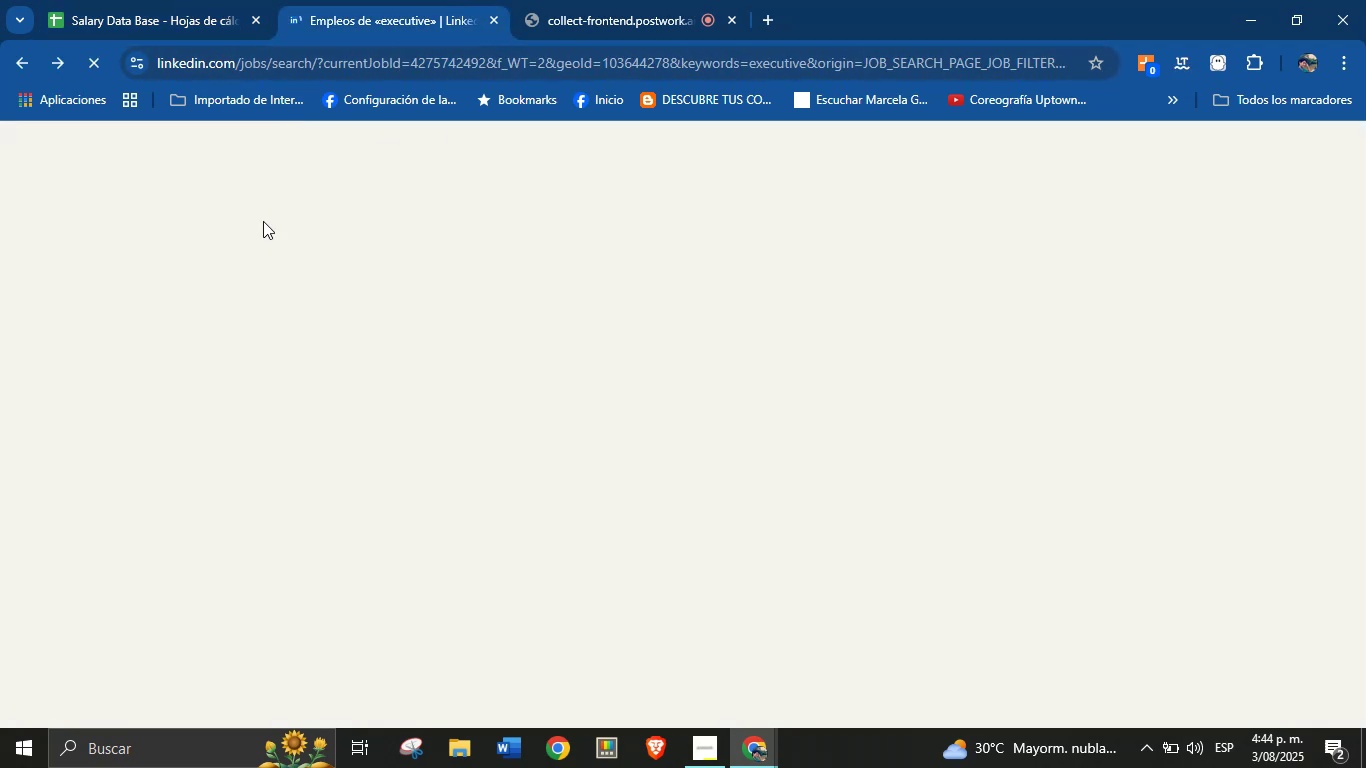 
left_click([162, 0])
 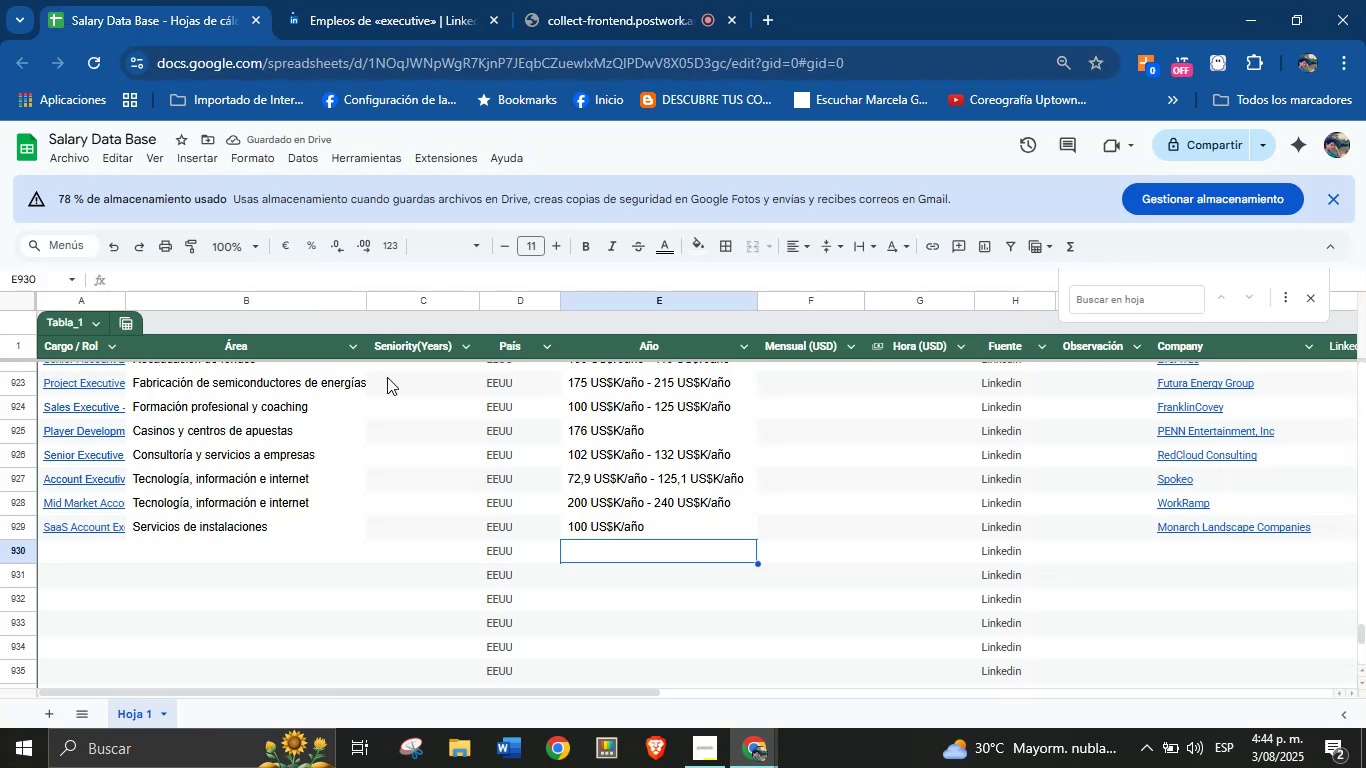 
scroll: coordinate [477, 462], scroll_direction: up, amount: 1.0
 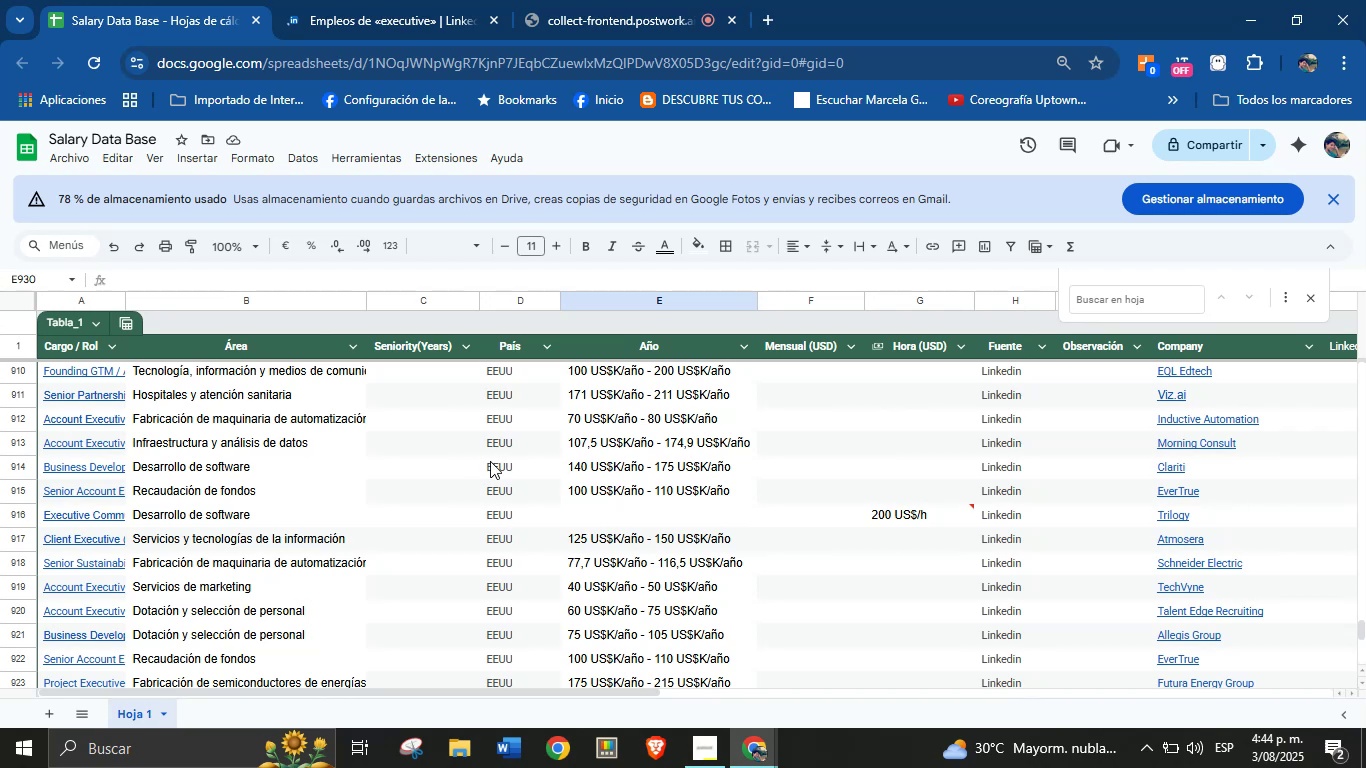 
scroll: coordinate [572, 457], scroll_direction: down, amount: 7.0
 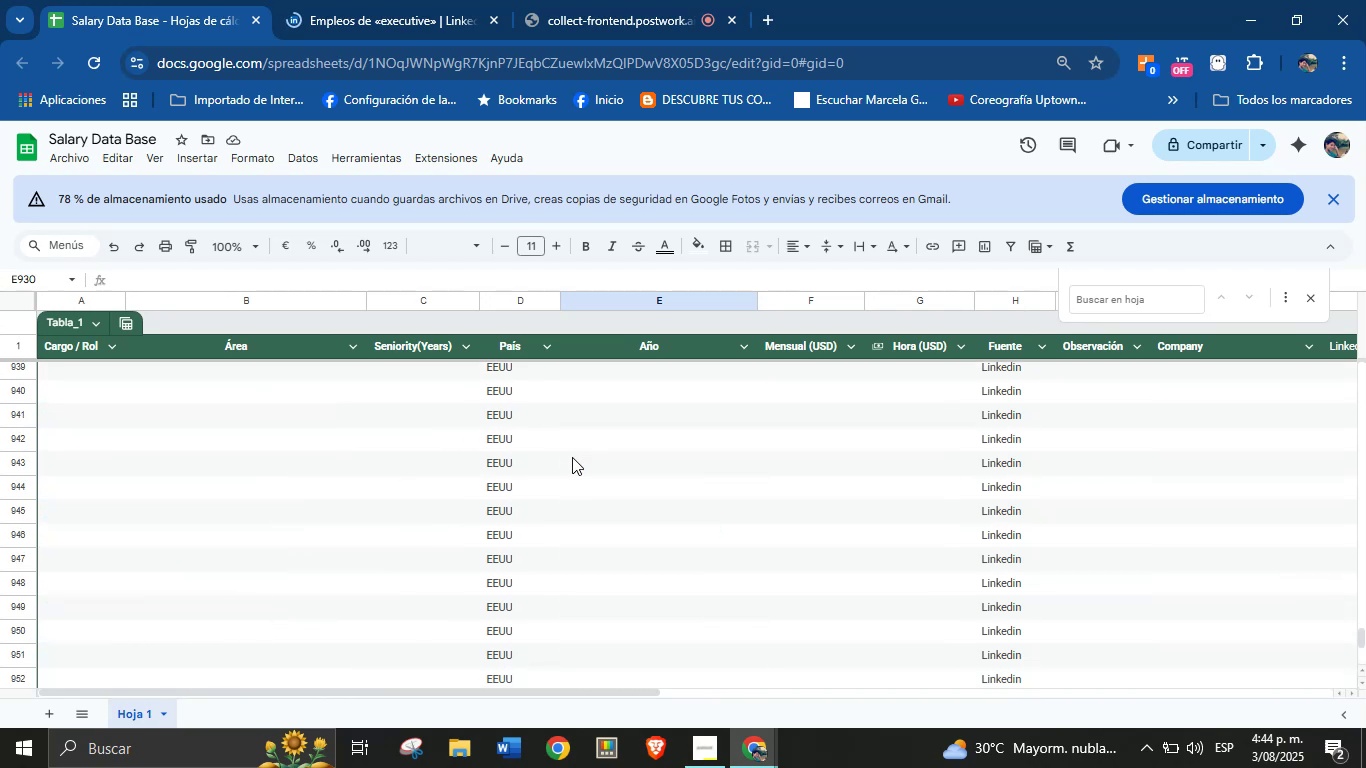 
scroll: coordinate [572, 457], scroll_direction: up, amount: 5.0
 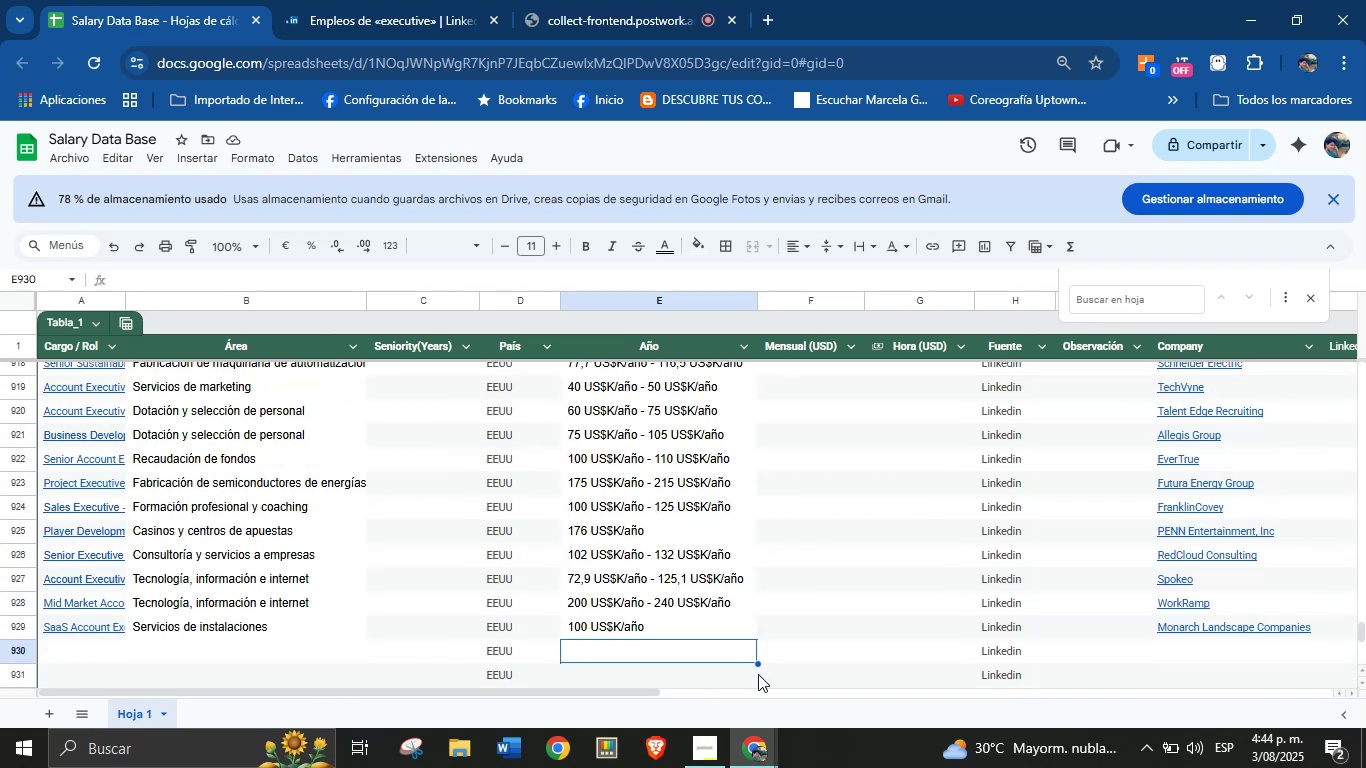 
scroll: coordinate [647, 624], scroll_direction: down, amount: 1.0
 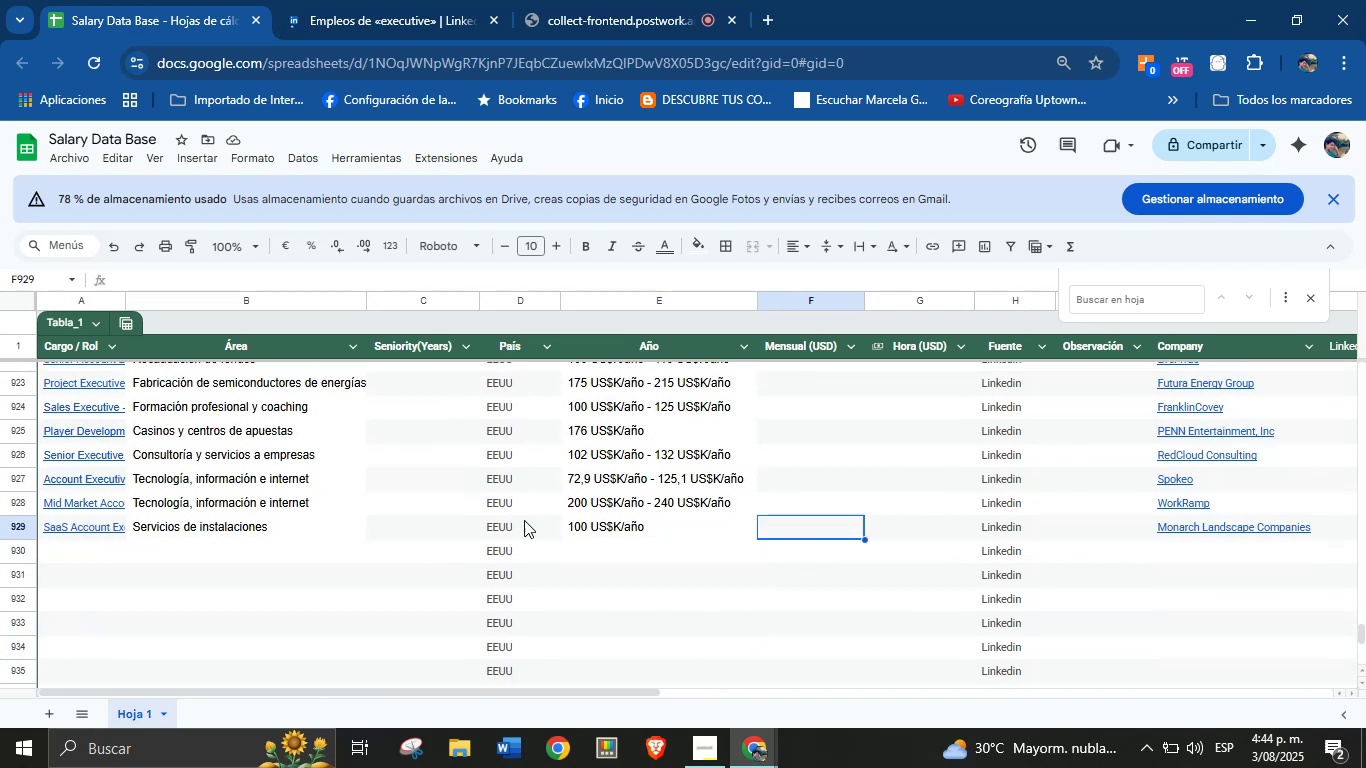 
left_click([372, 0])
 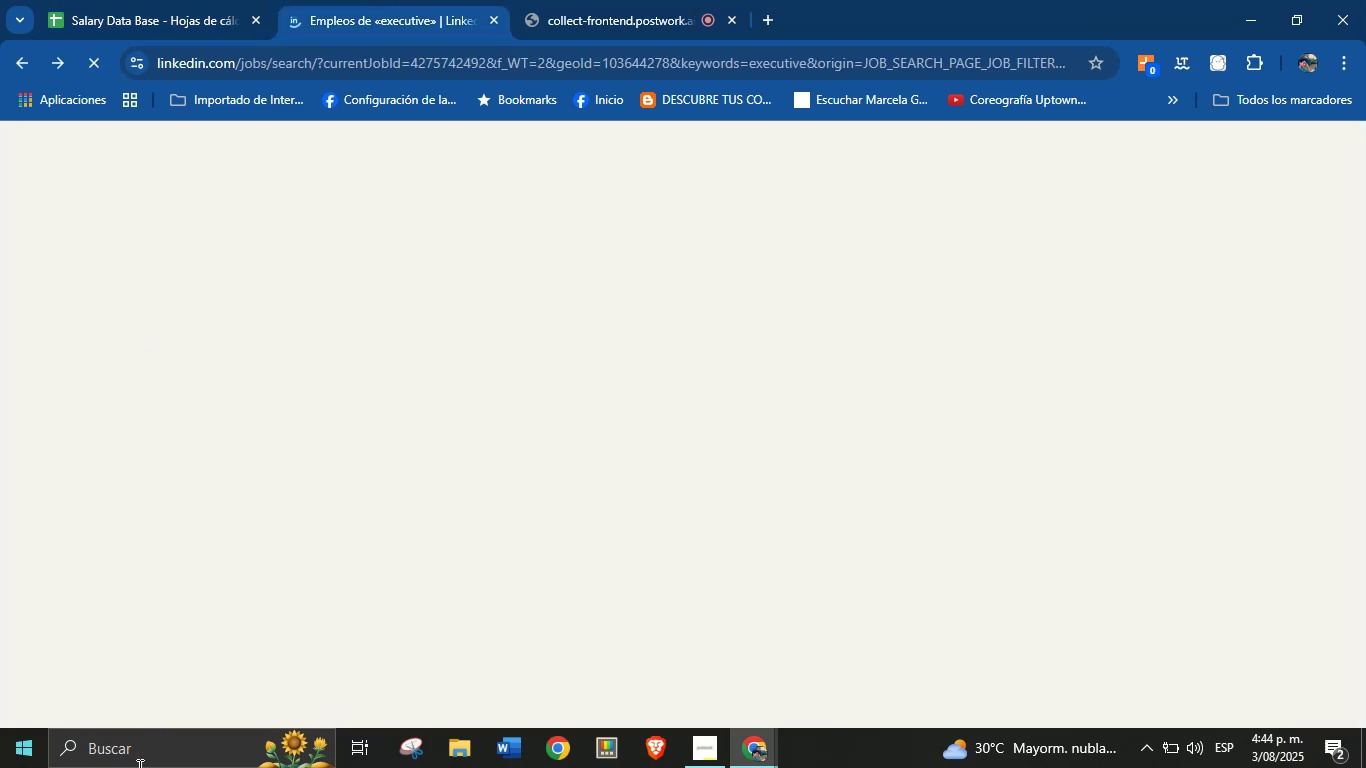 
scroll: coordinate [404, 295], scroll_direction: down, amount: 1.0
 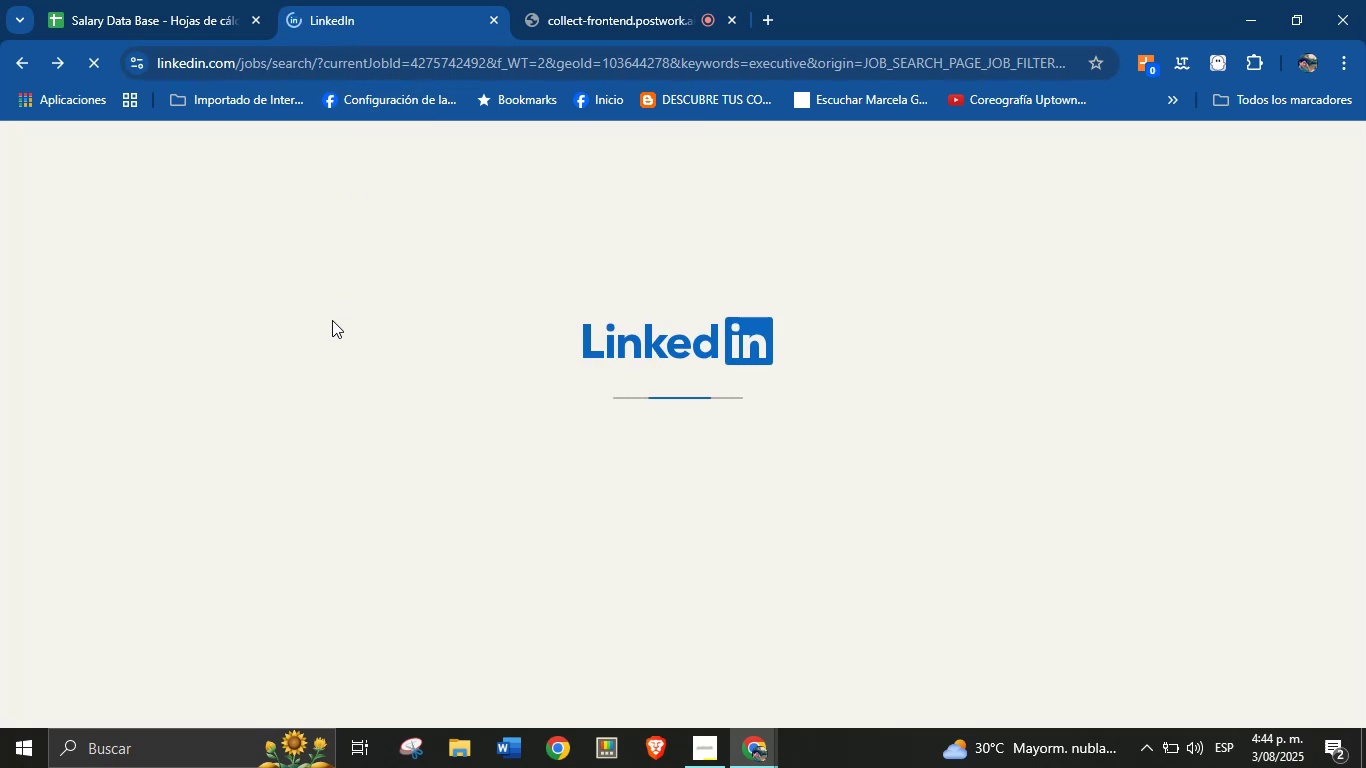 
wait(12.83)
 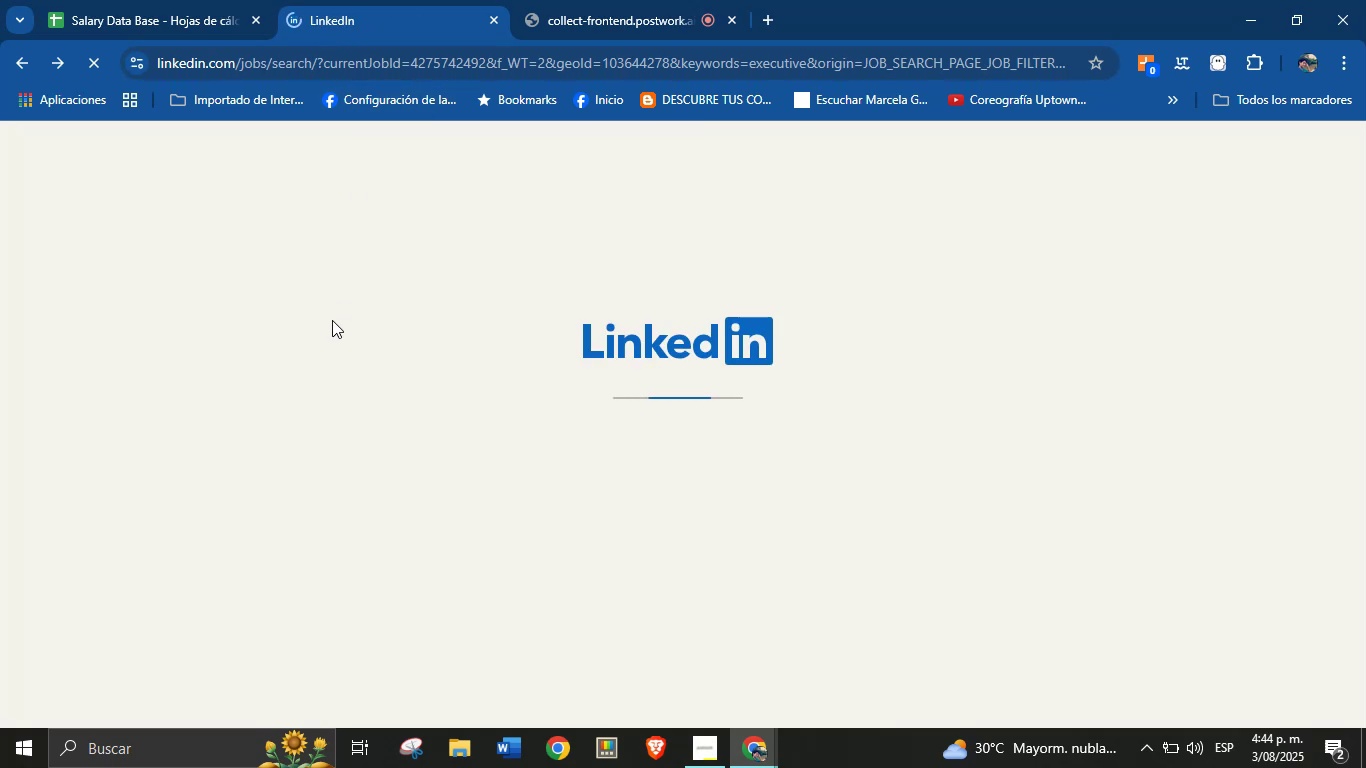 
left_click([210, 0])
 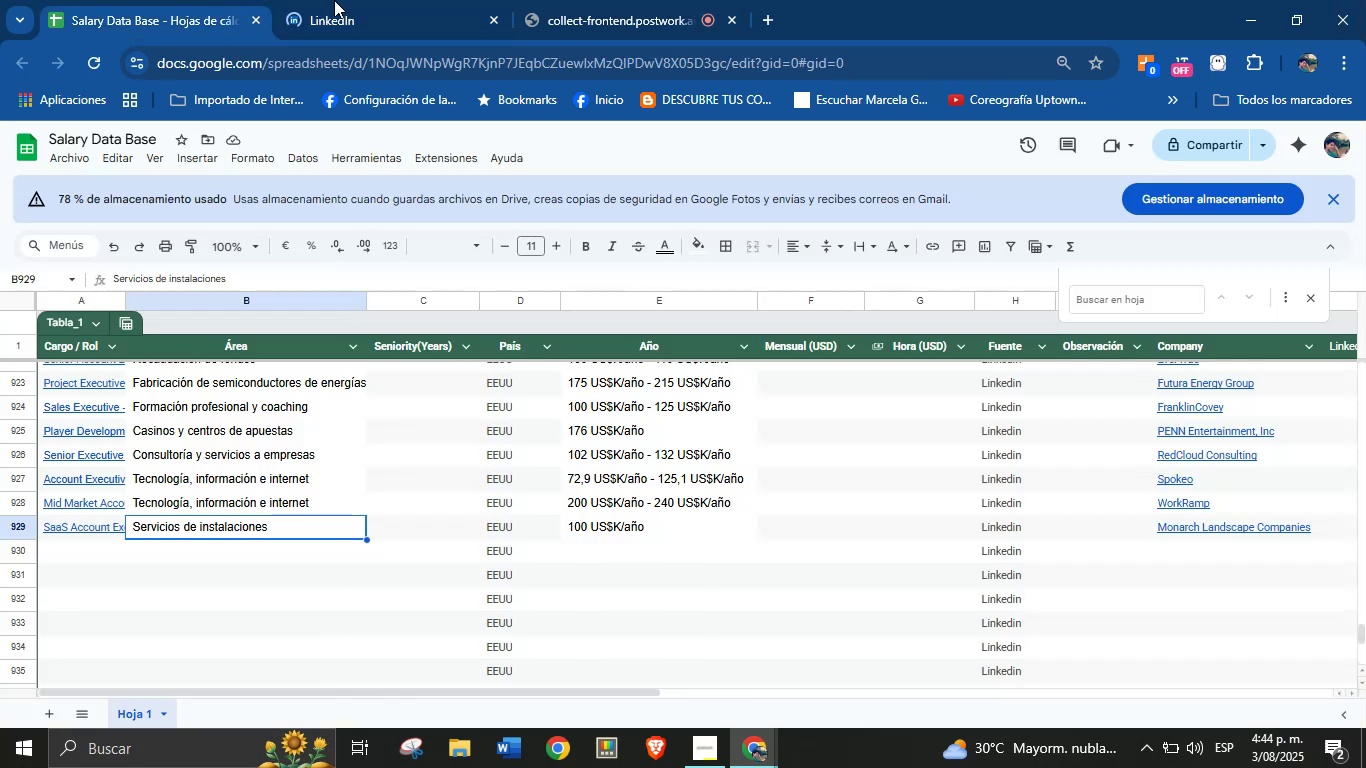 
left_click([427, 0])
 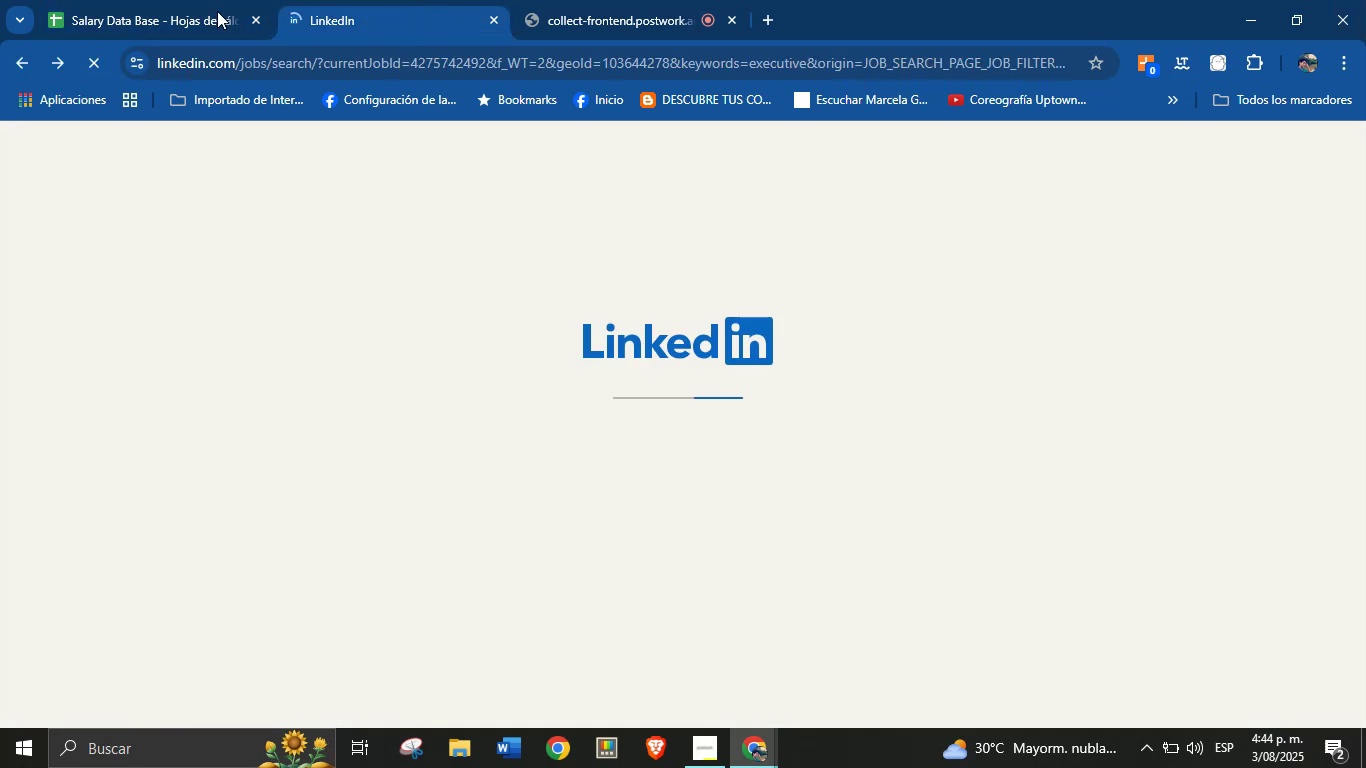 
left_click([182, 0])
 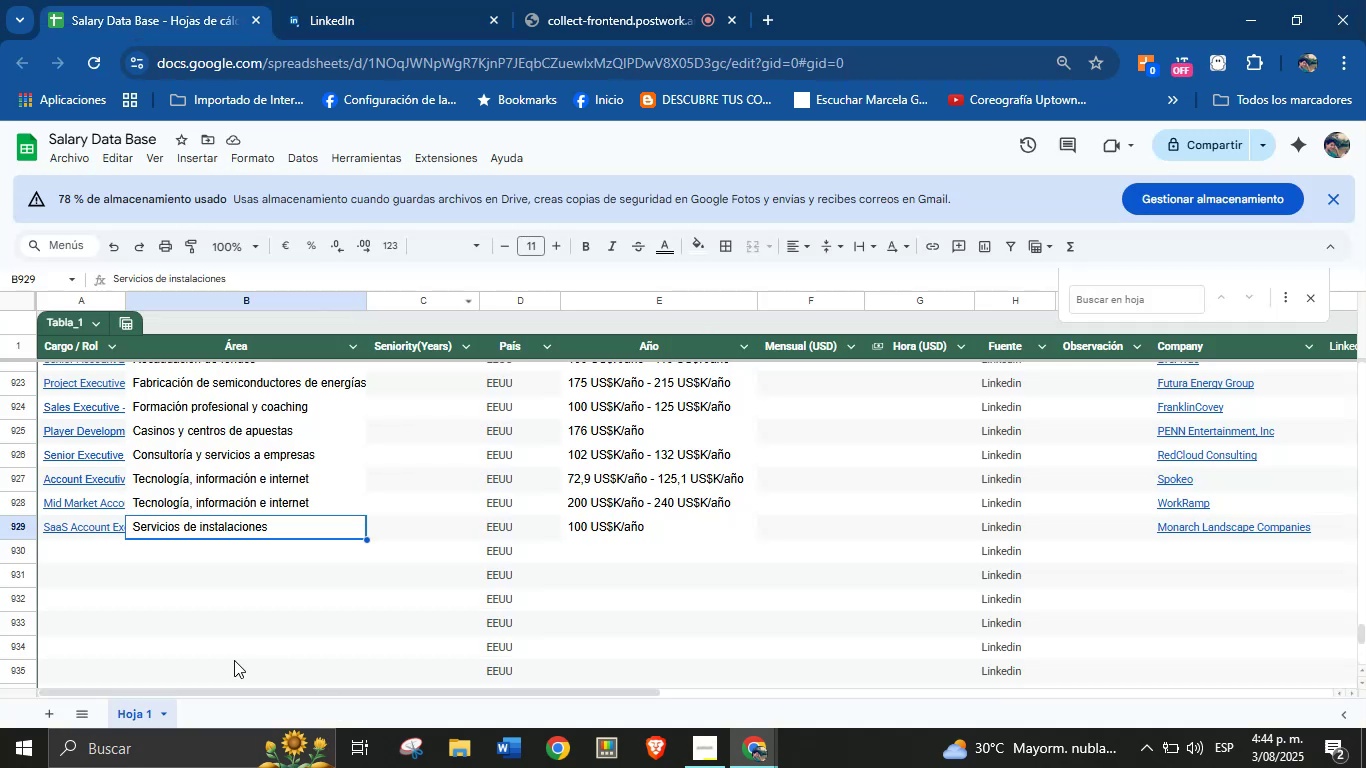 
left_click([219, 603])
 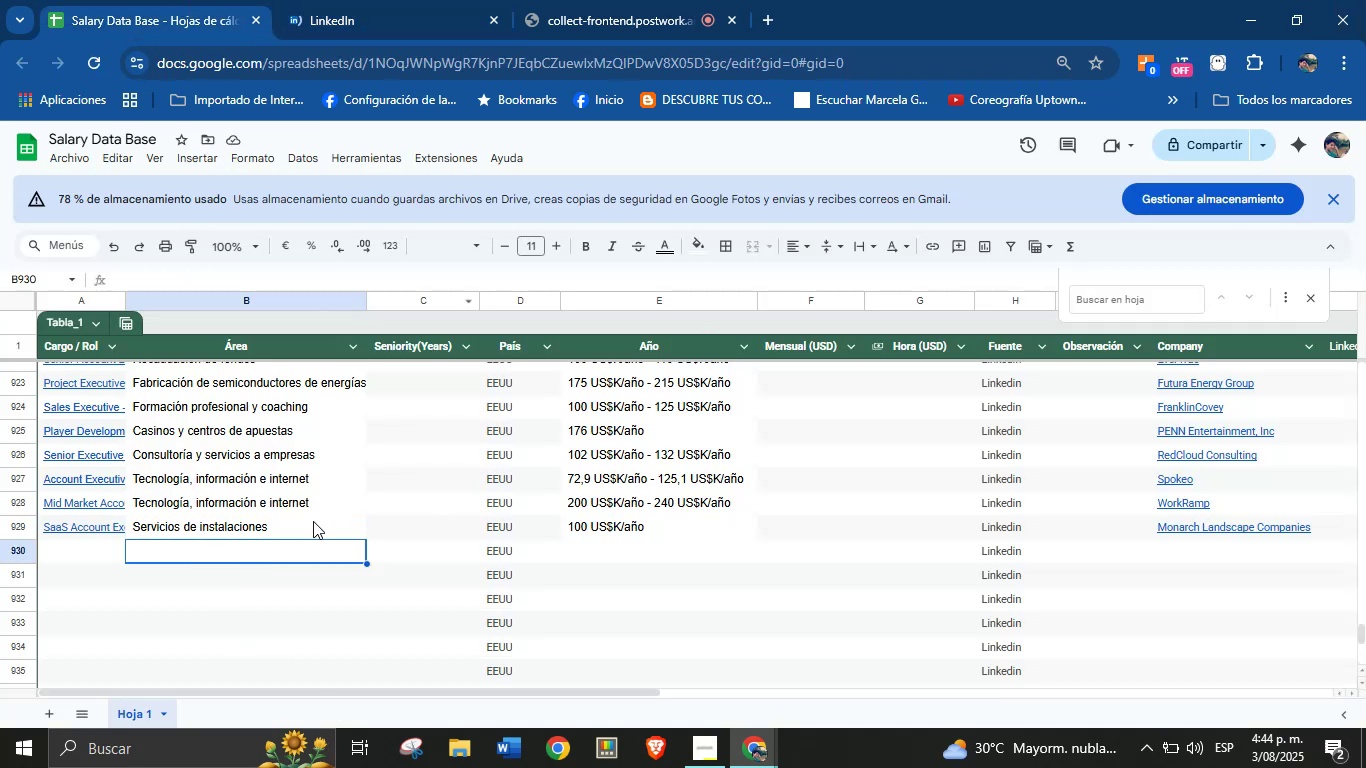 
left_click([110, 551])
 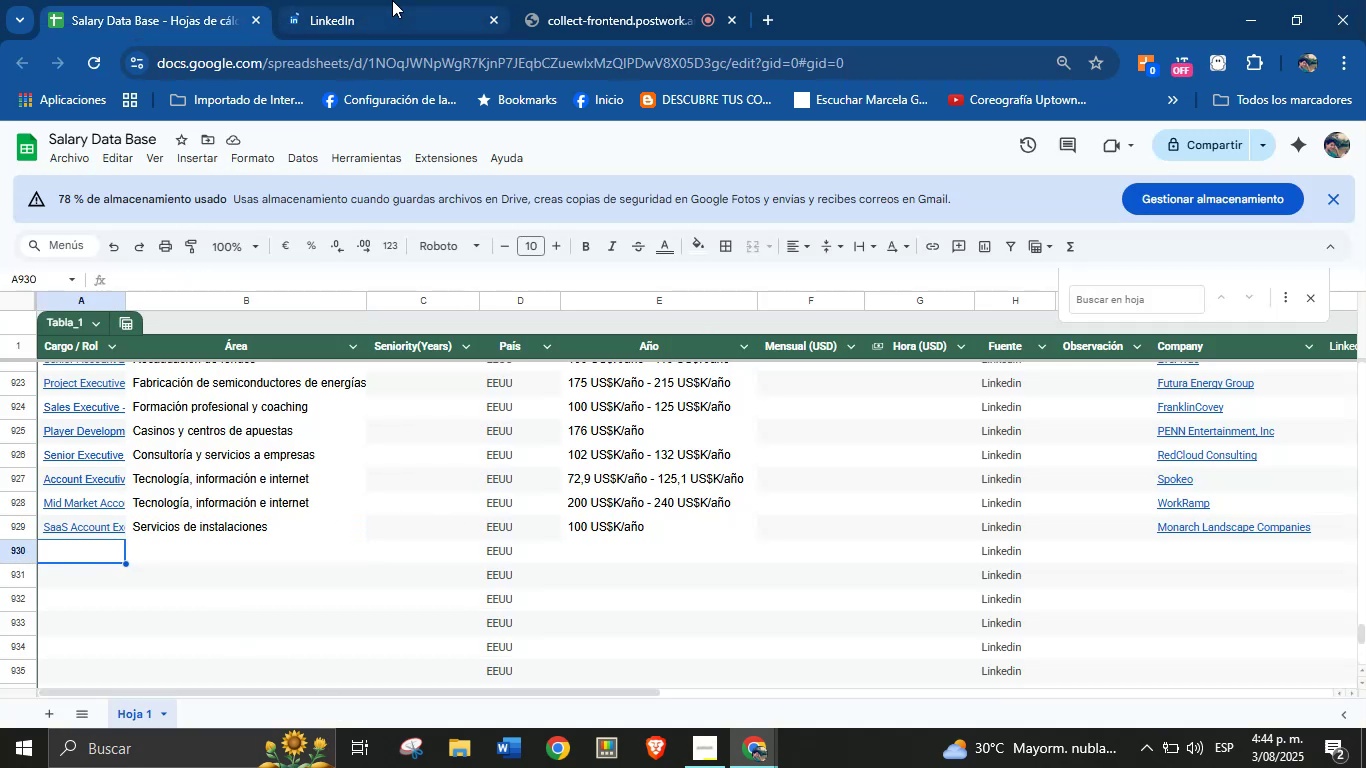 
double_click([549, 0])
 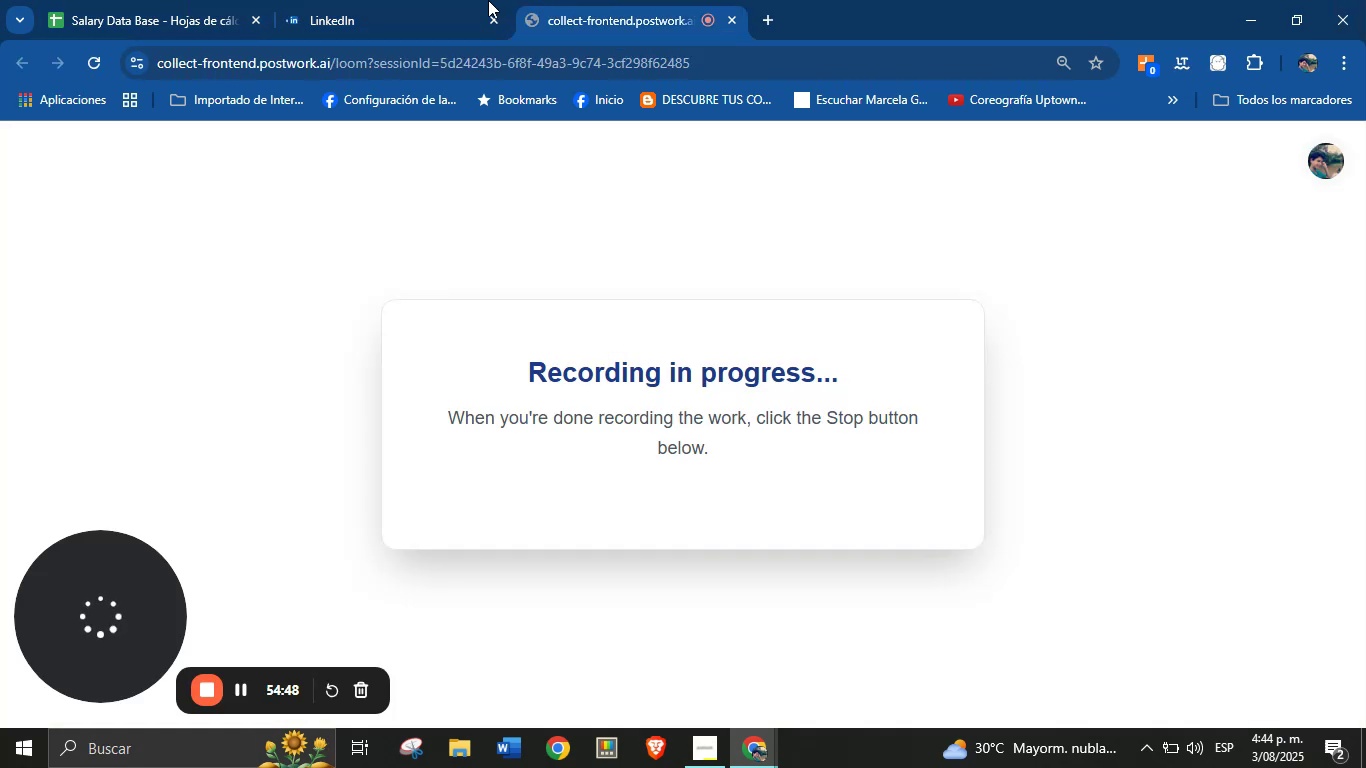 
left_click([428, 0])
 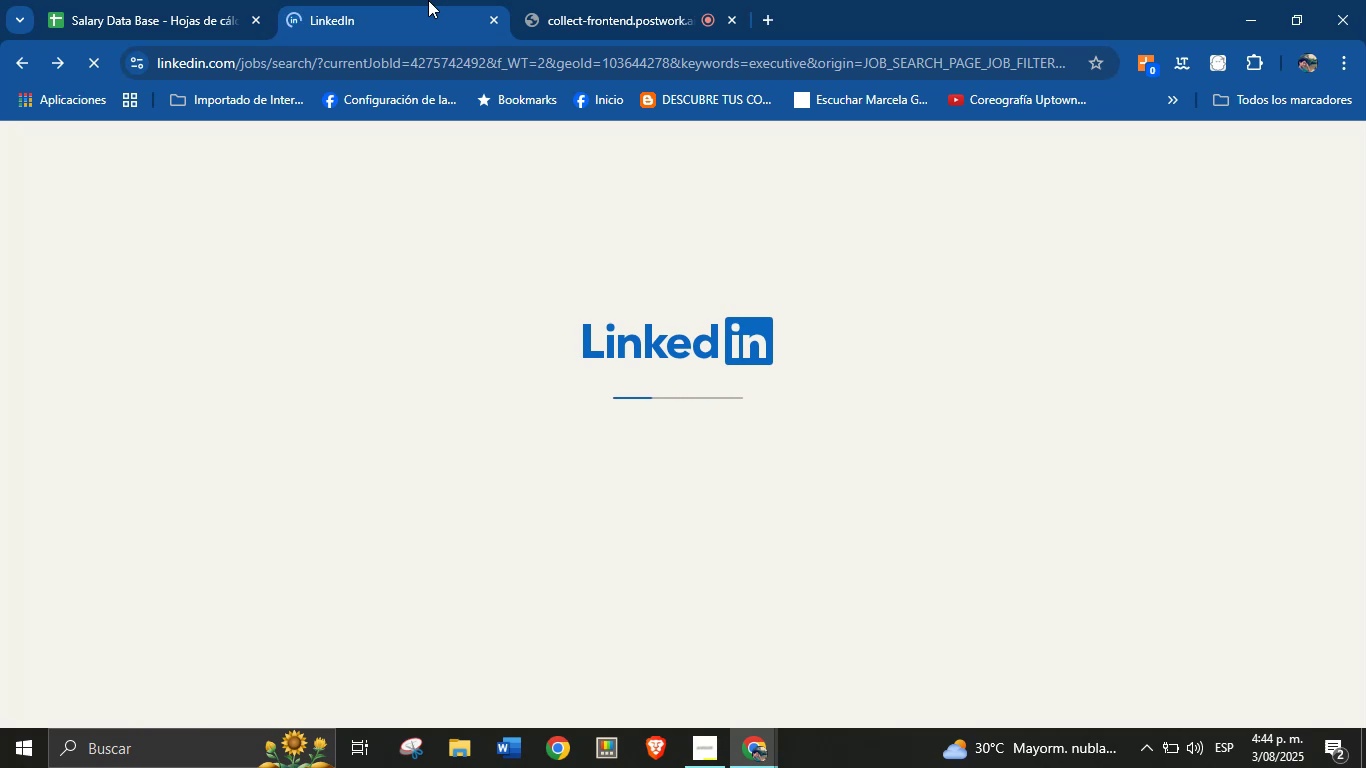 
double_click([345, 0])
 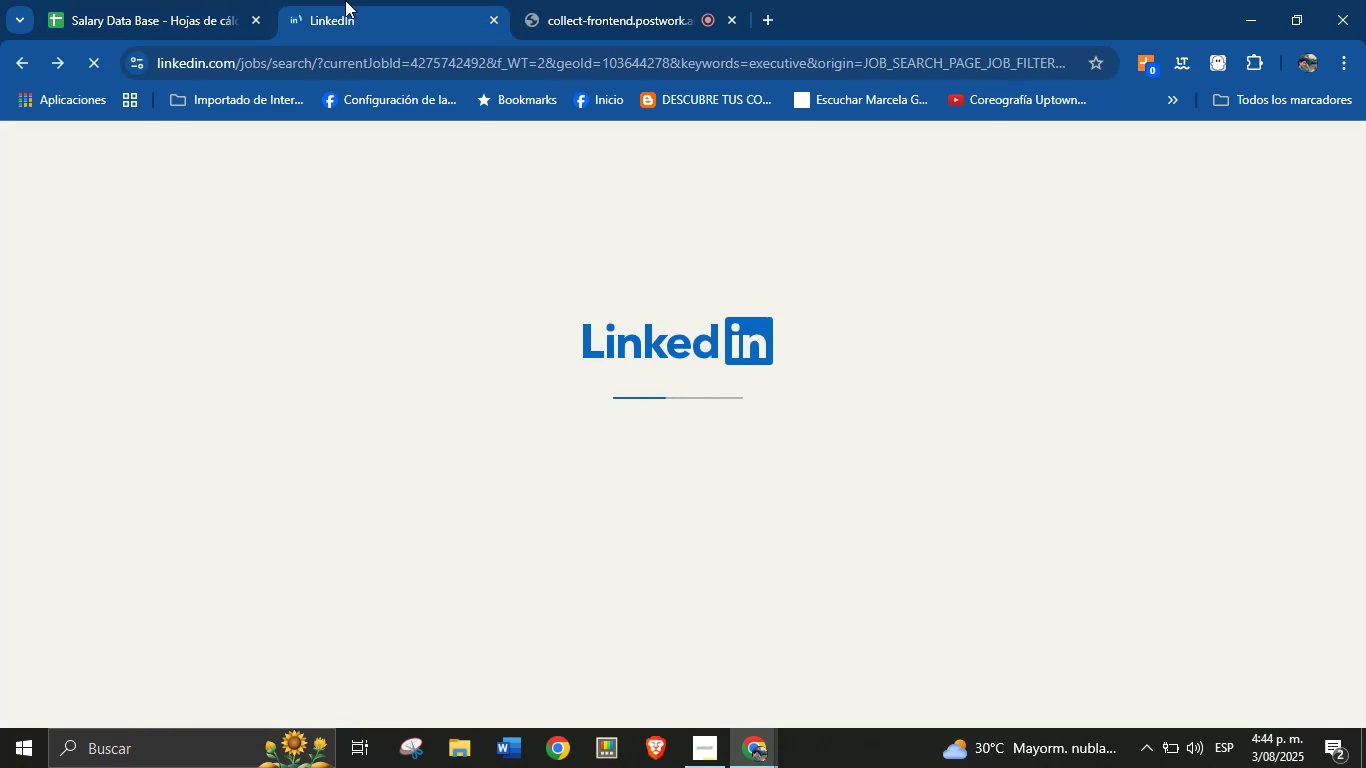 
wait(8.27)
 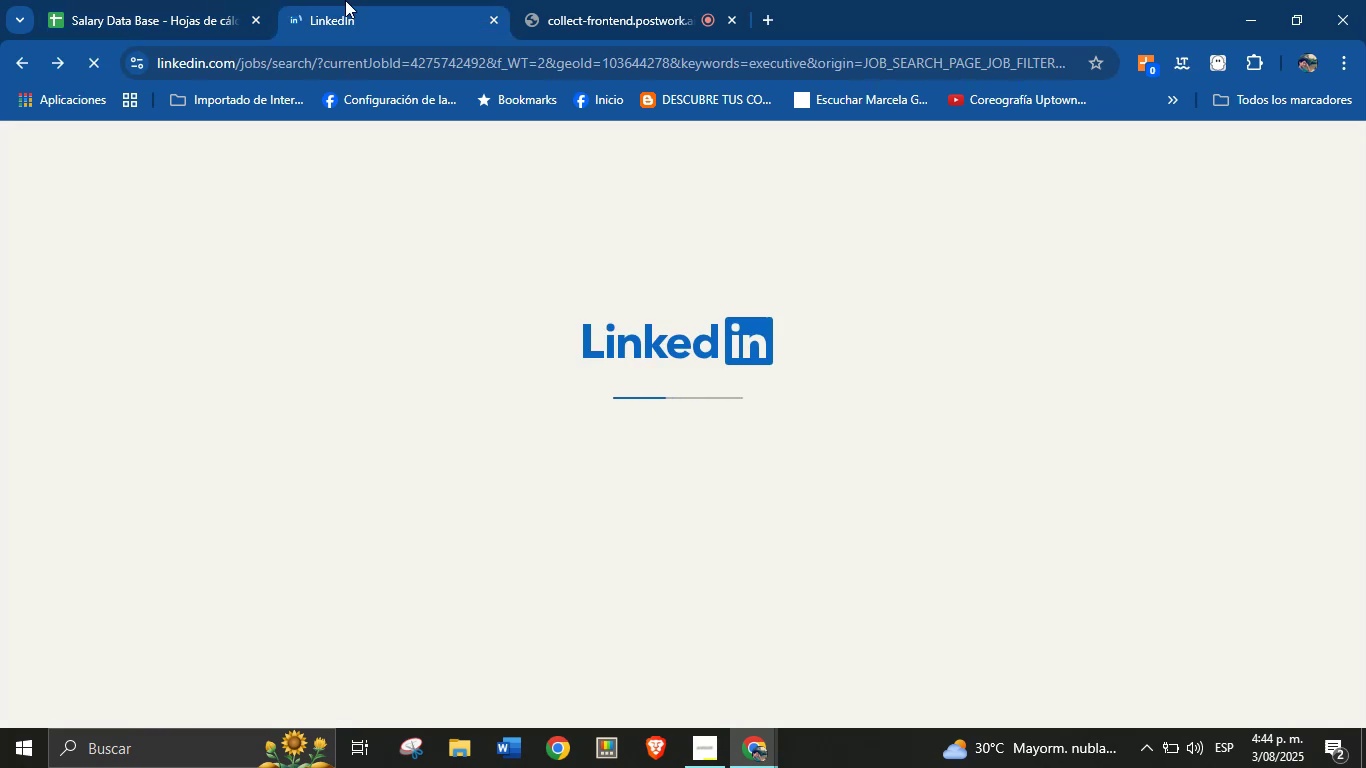 
double_click([337, 0])
 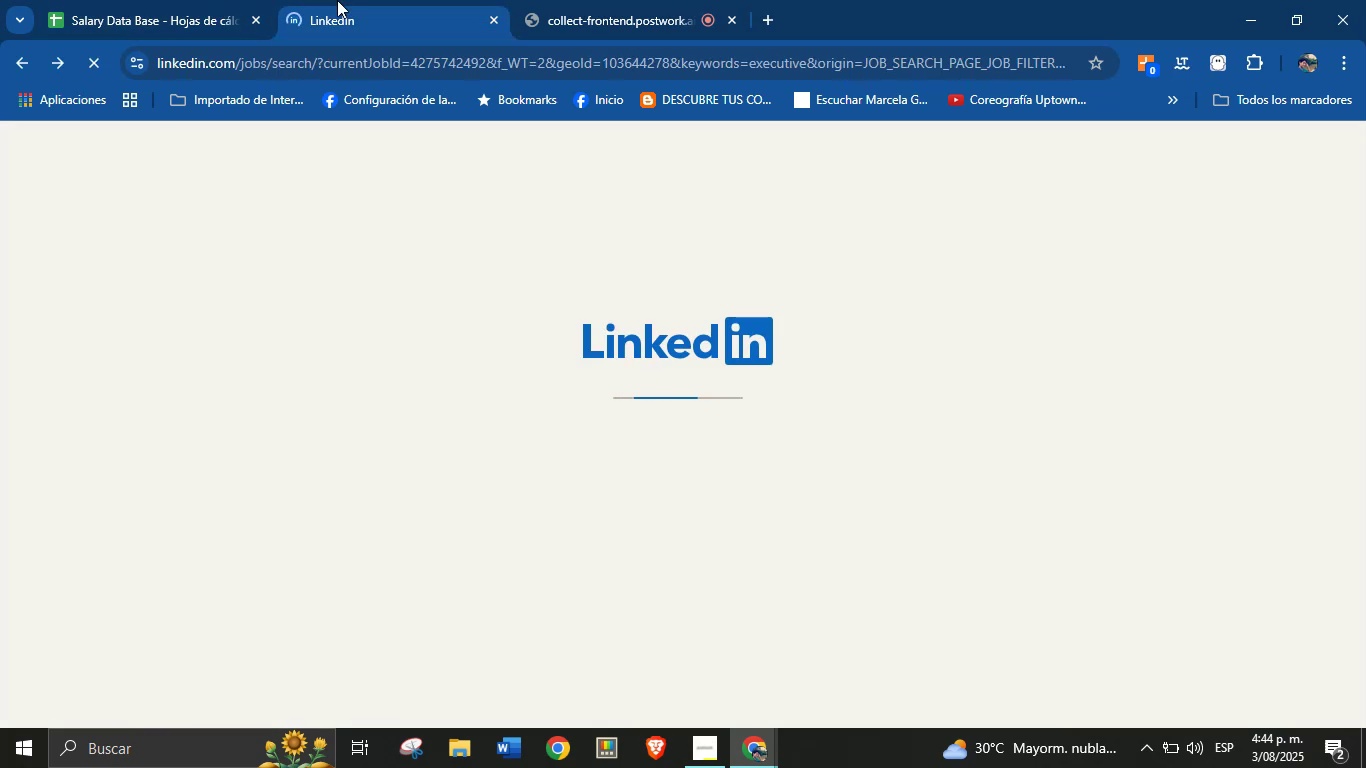 
left_click([238, 0])
 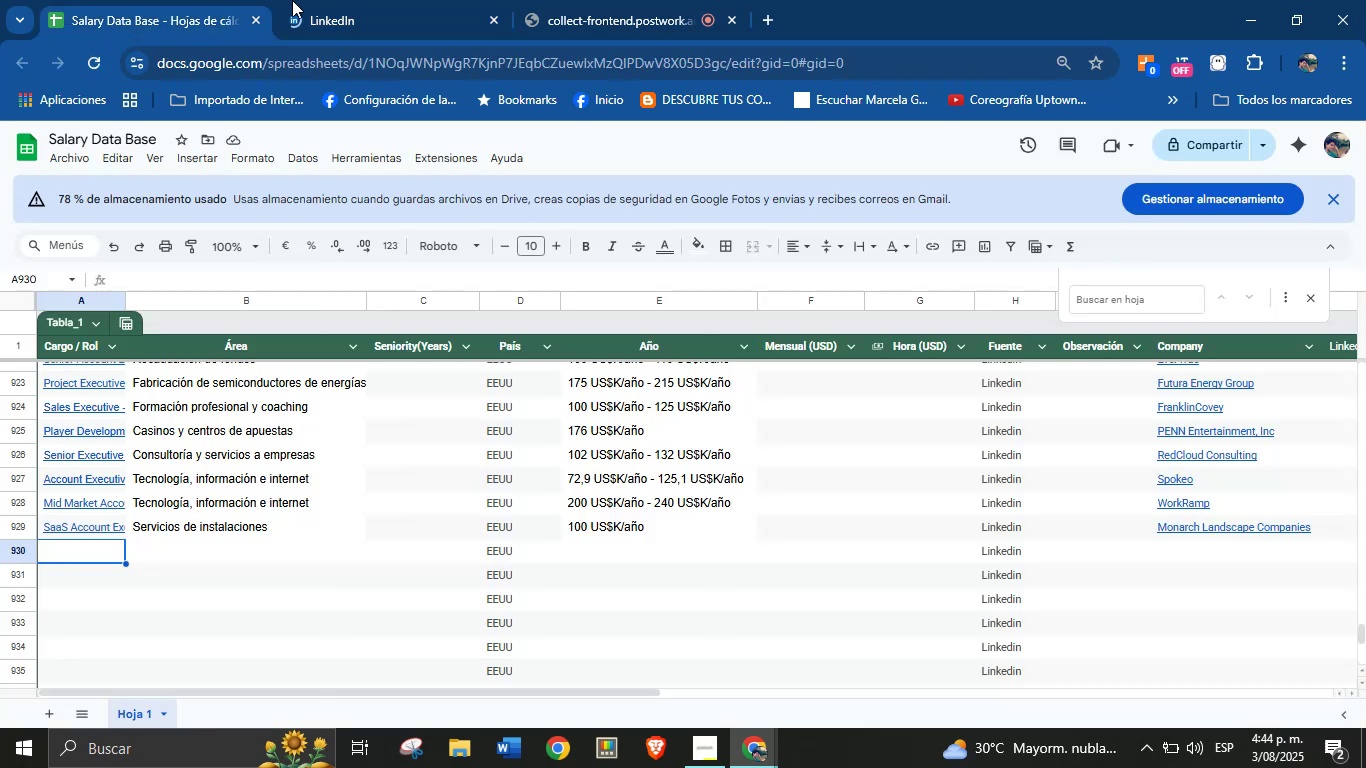 
left_click([318, 0])
 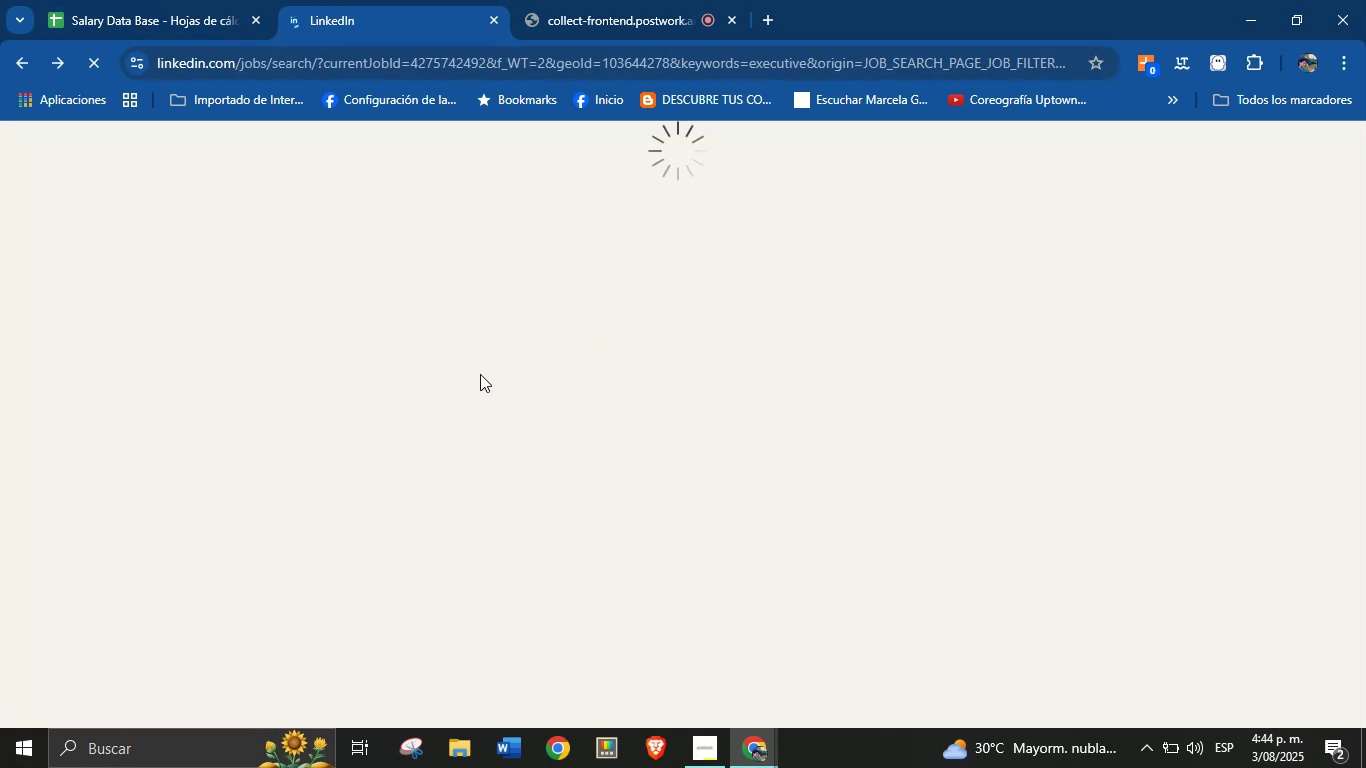 
wait(12.42)
 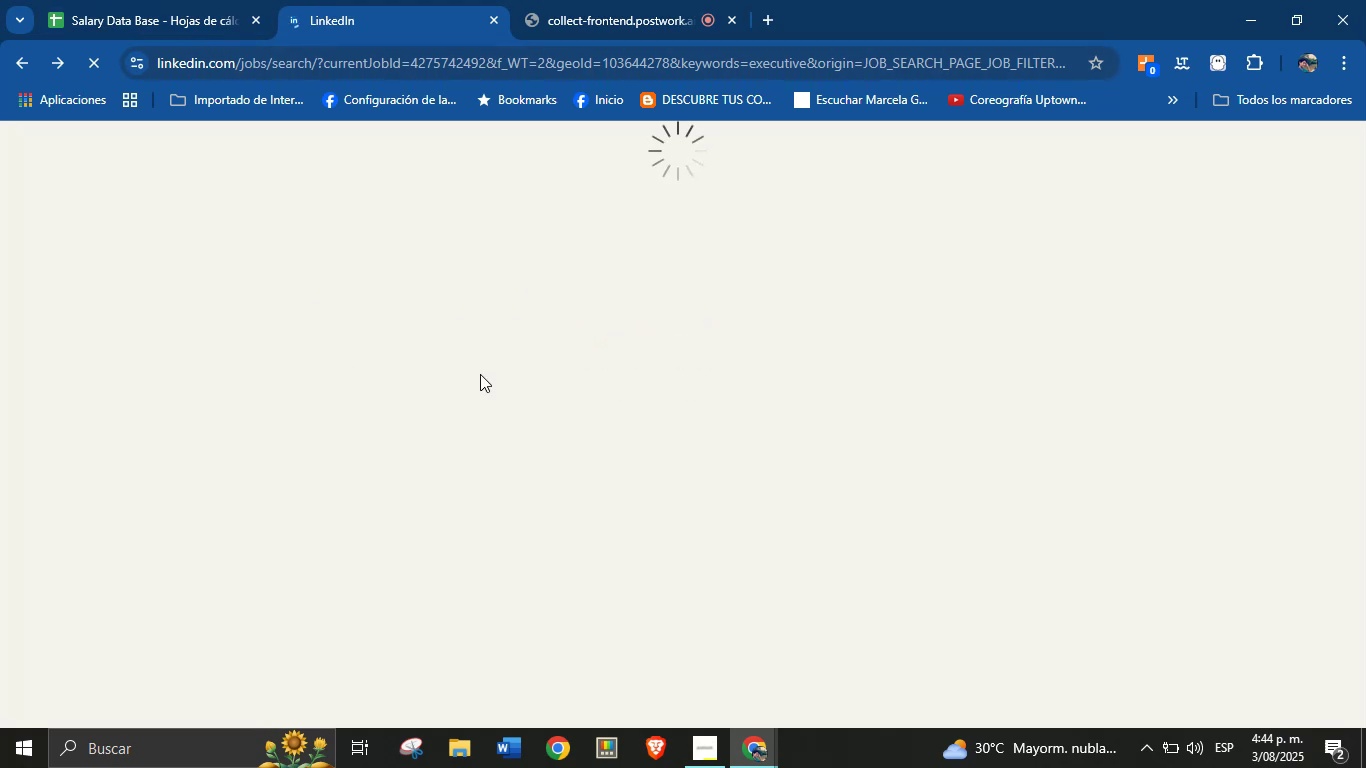 
left_click([96, 0])
 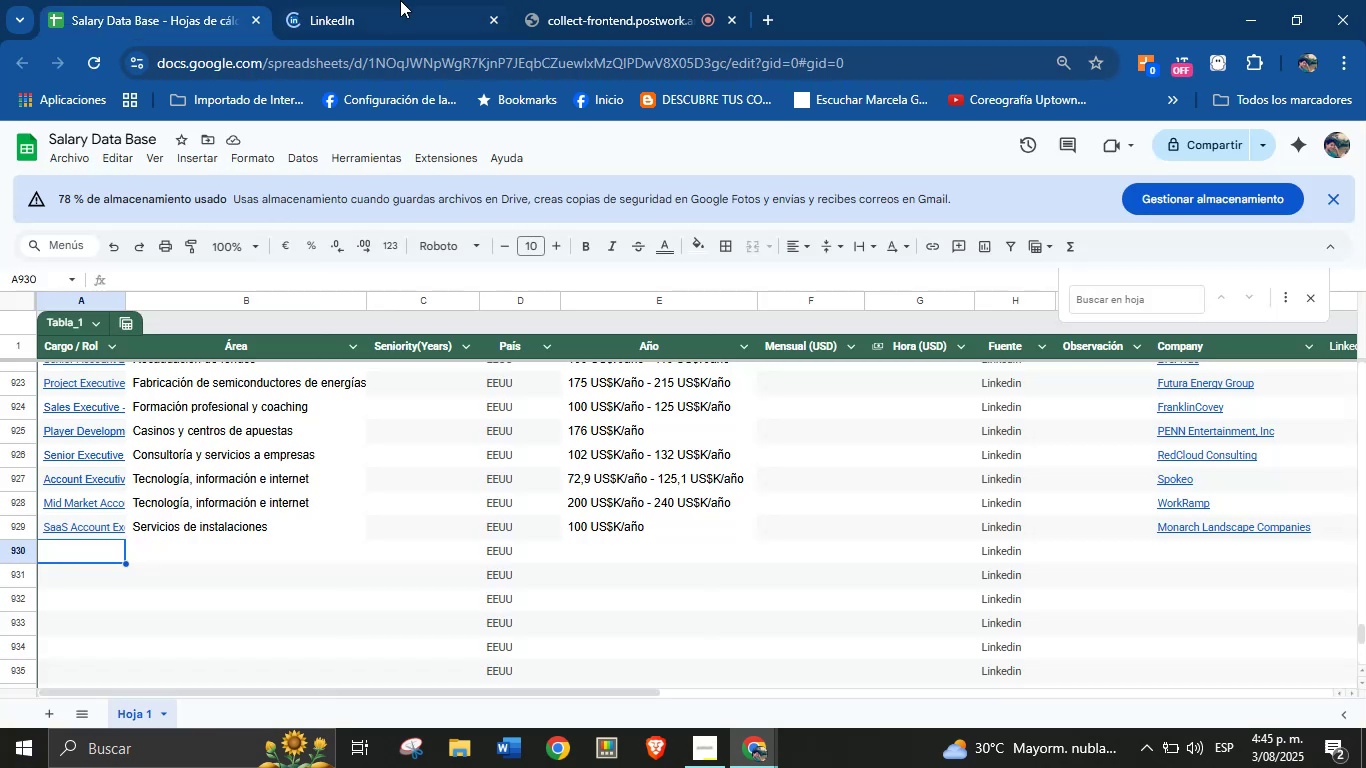 
scroll: coordinate [318, 505], scroll_direction: up, amount: 2.0
 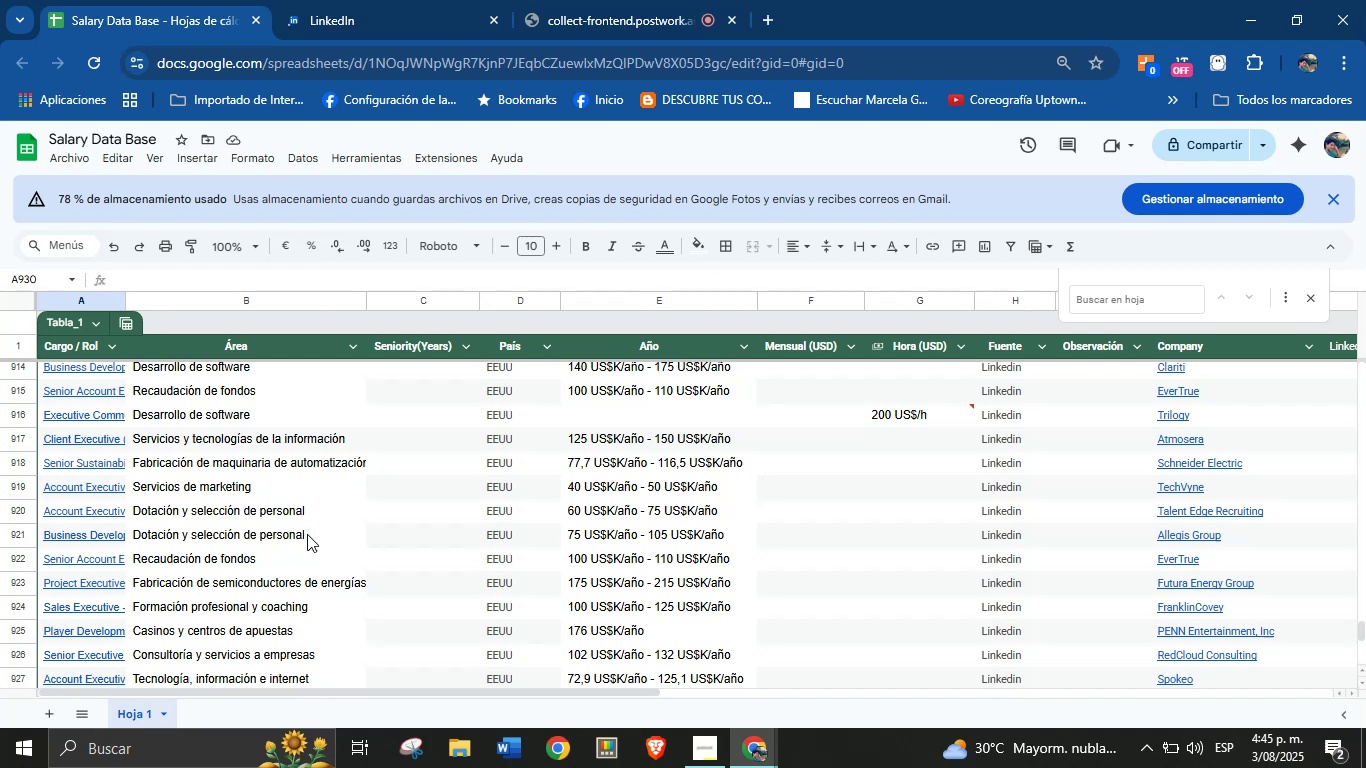 
scroll: coordinate [306, 535], scroll_direction: down, amount: 2.0
 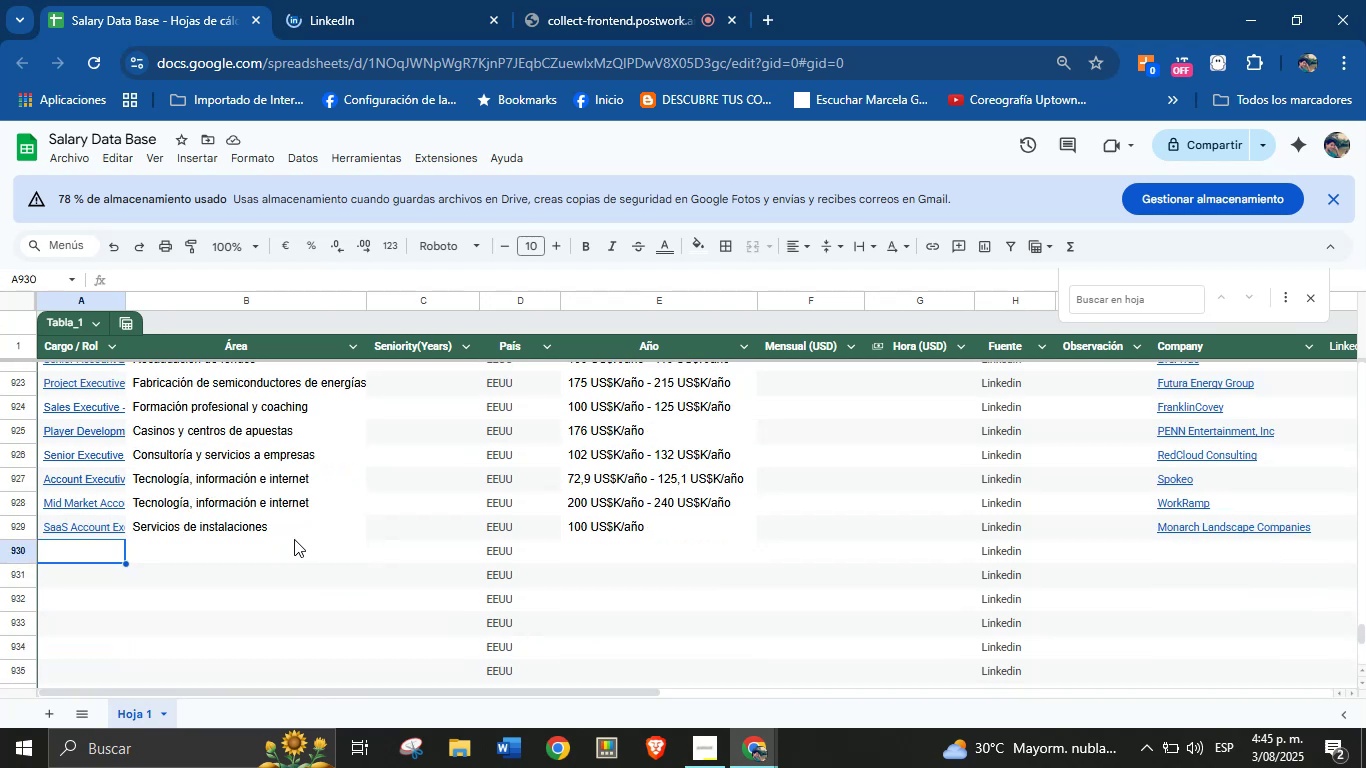 
left_click([264, 540])
 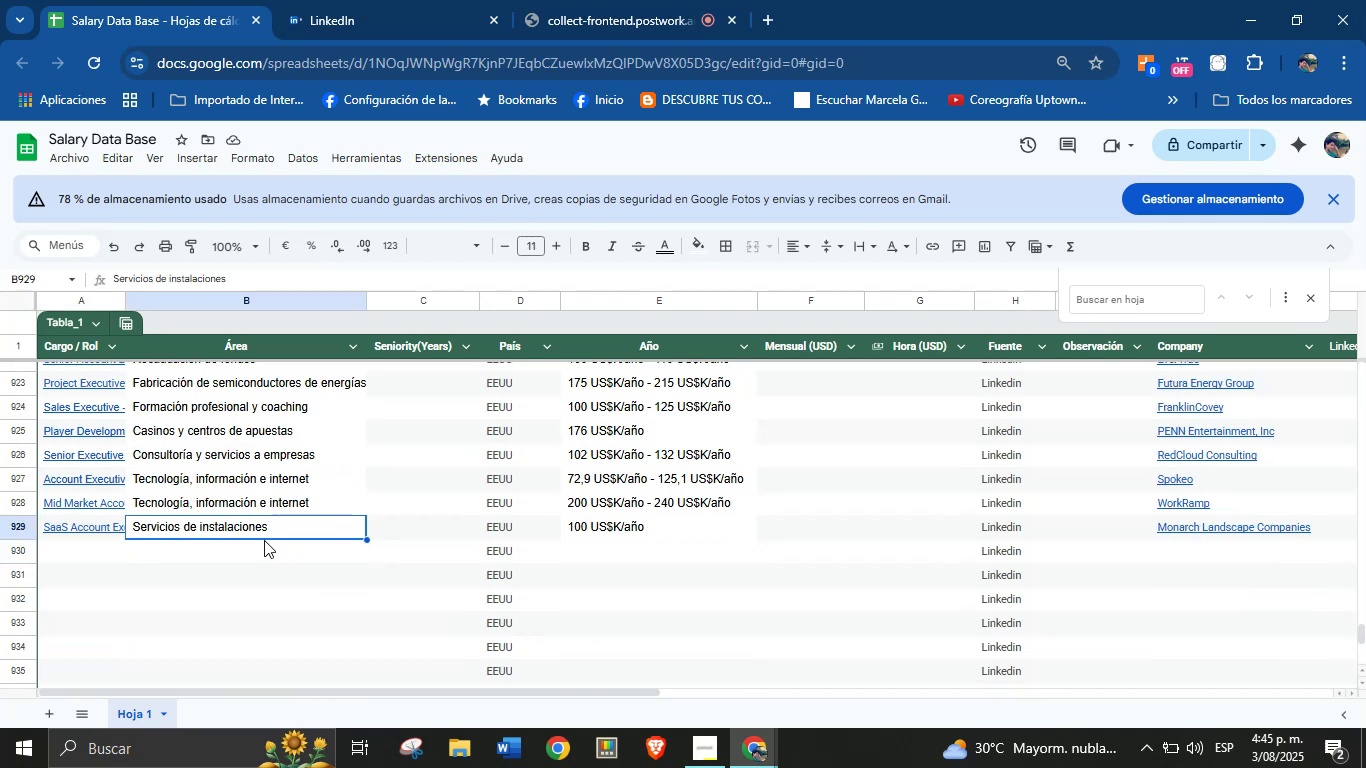 
scroll: coordinate [352, 549], scroll_direction: up, amount: 7.0
 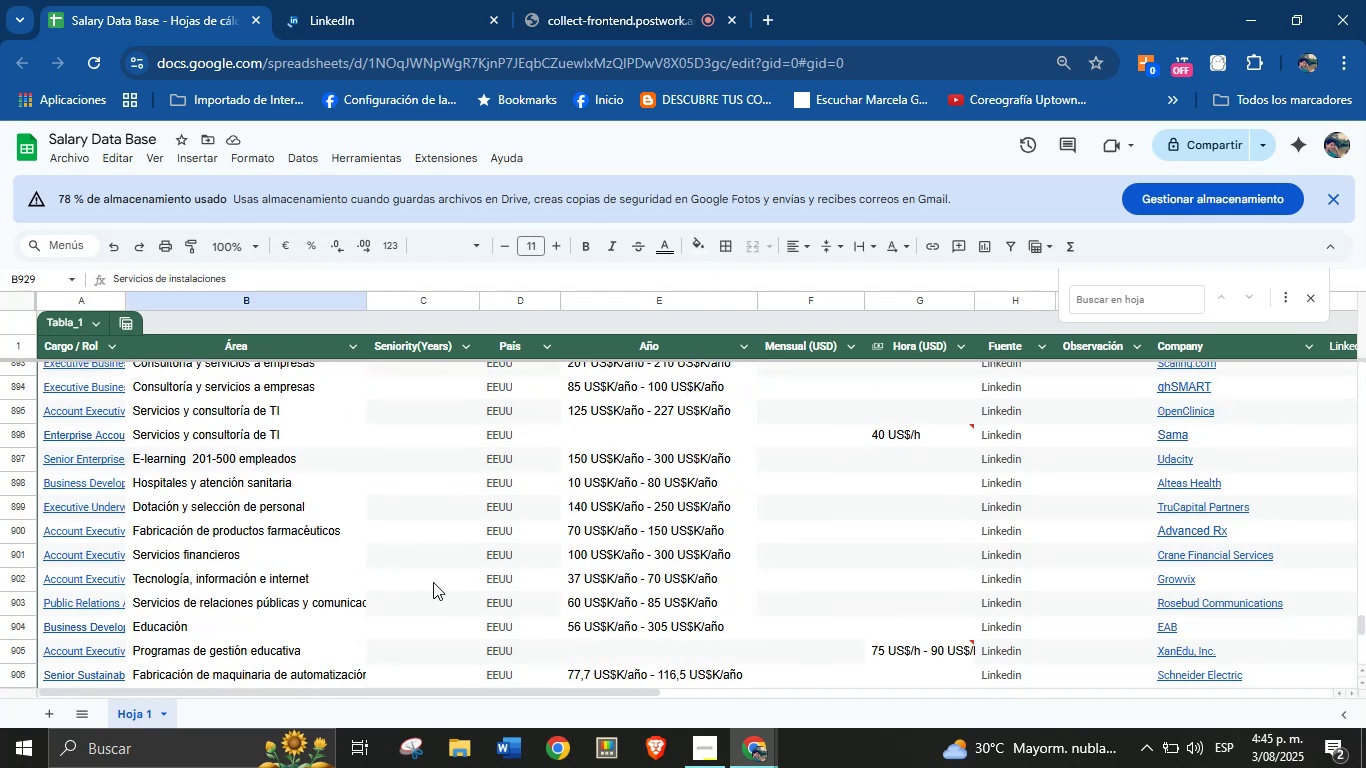 
scroll: coordinate [497, 578], scroll_direction: down, amount: 8.0
 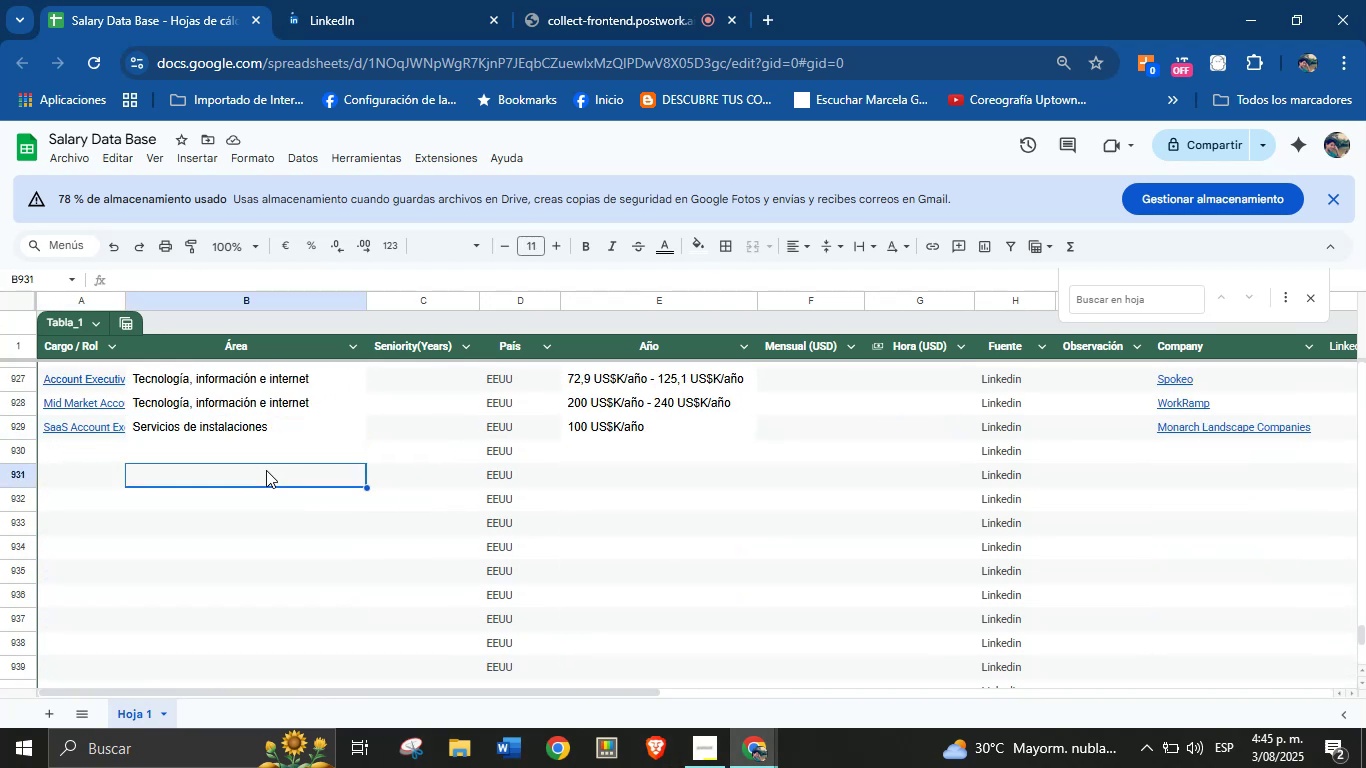 
left_click([95, 459])
 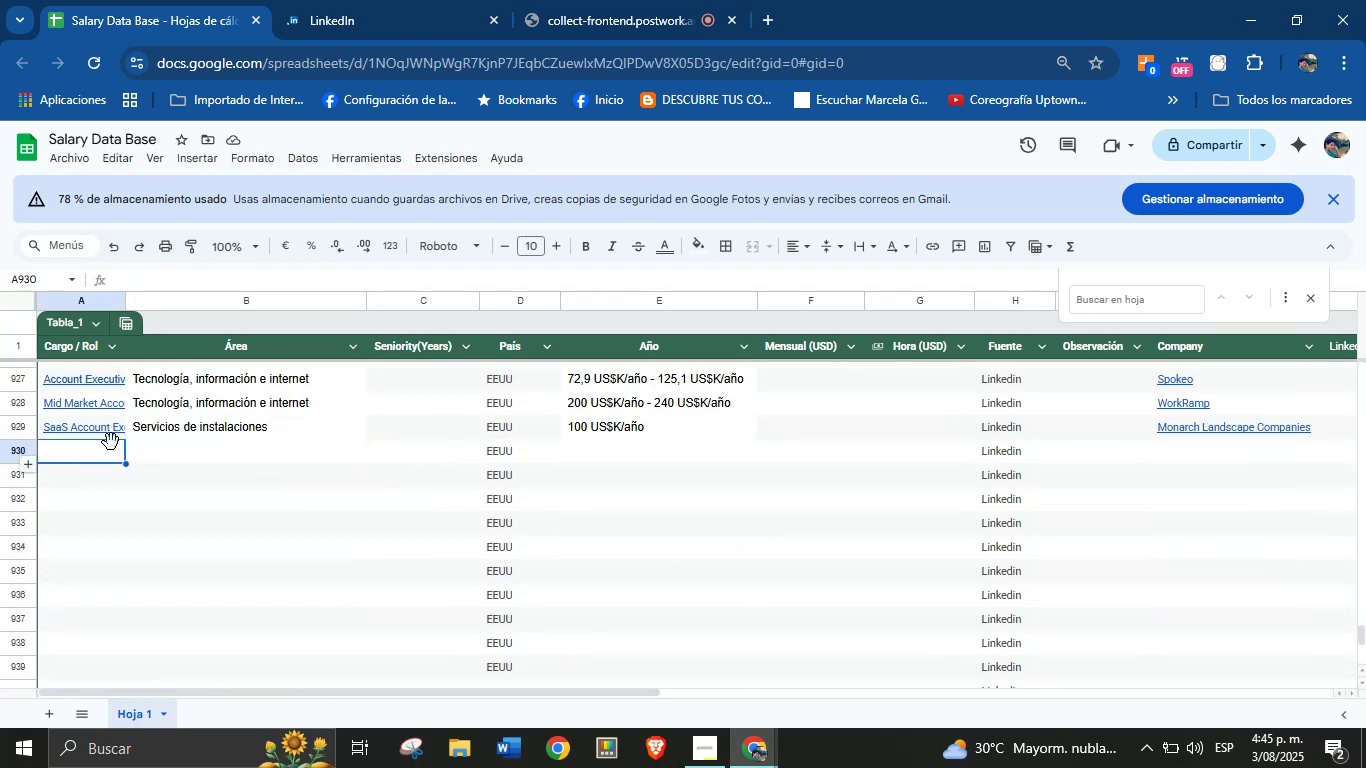 
left_click([166, 437])
 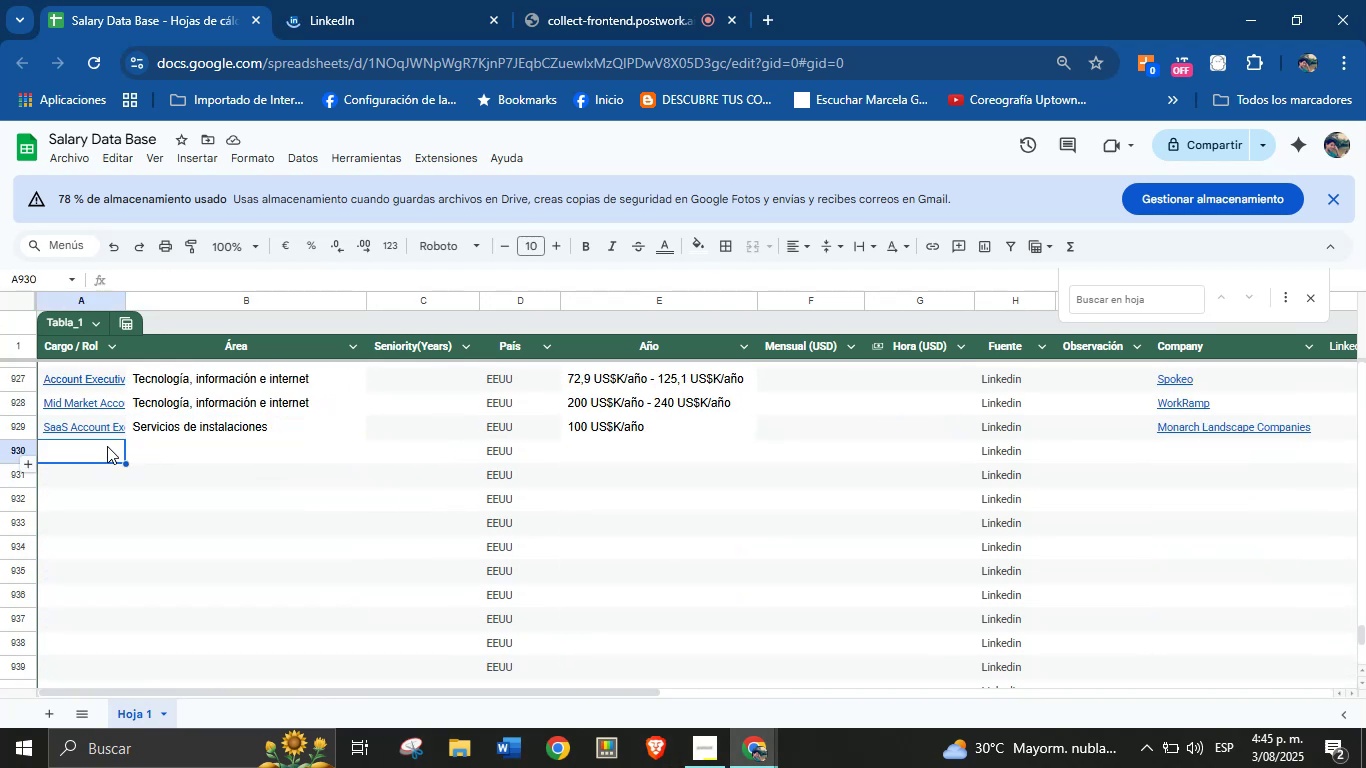 
left_click([192, 462])
 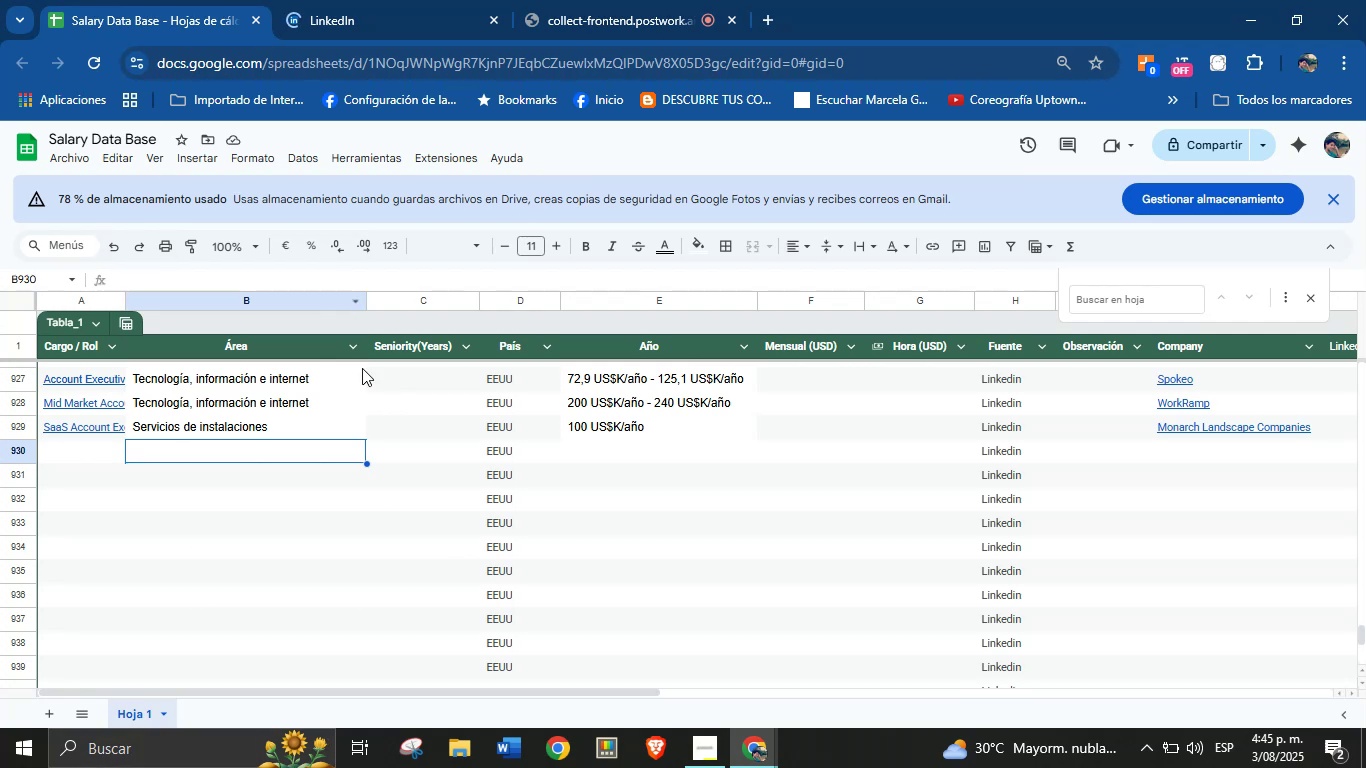 
wait(5.36)
 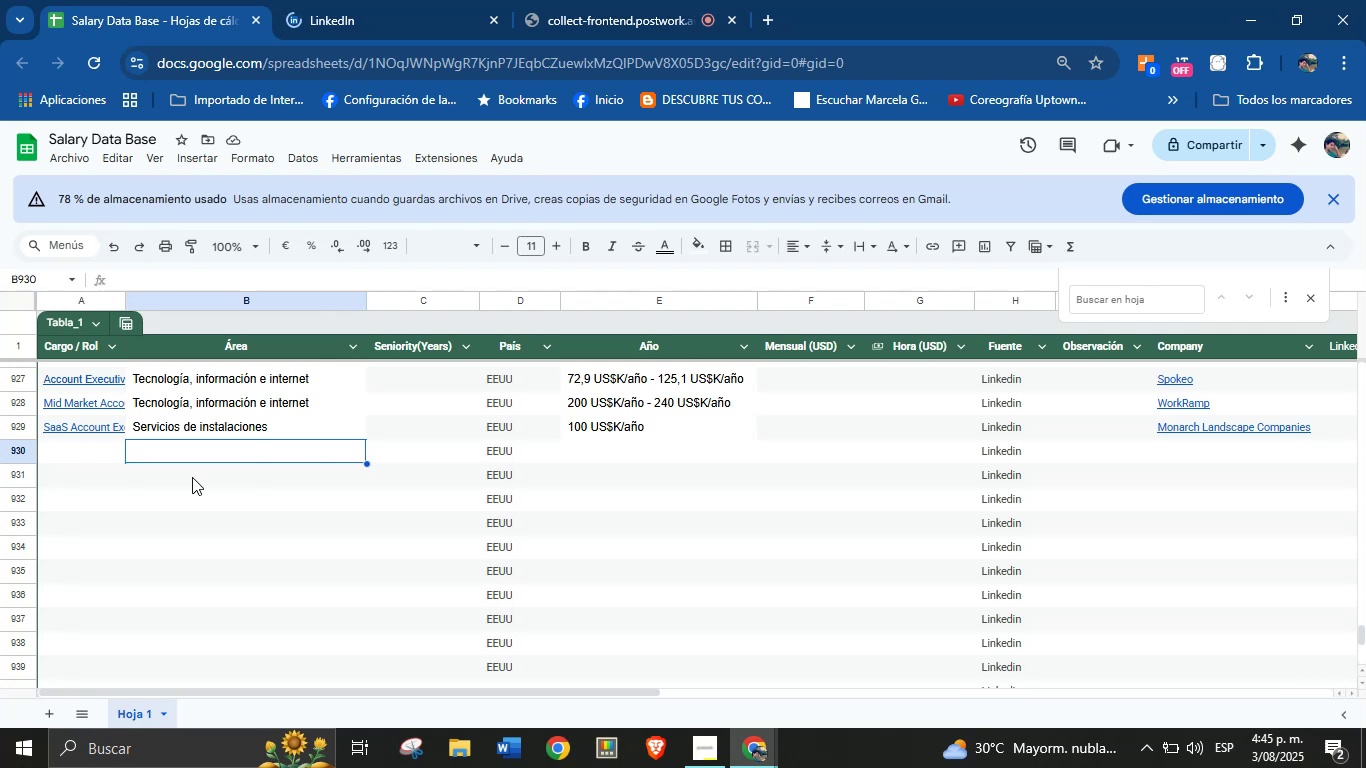 
scroll: coordinate [144, 471], scroll_direction: up, amount: 1.0
 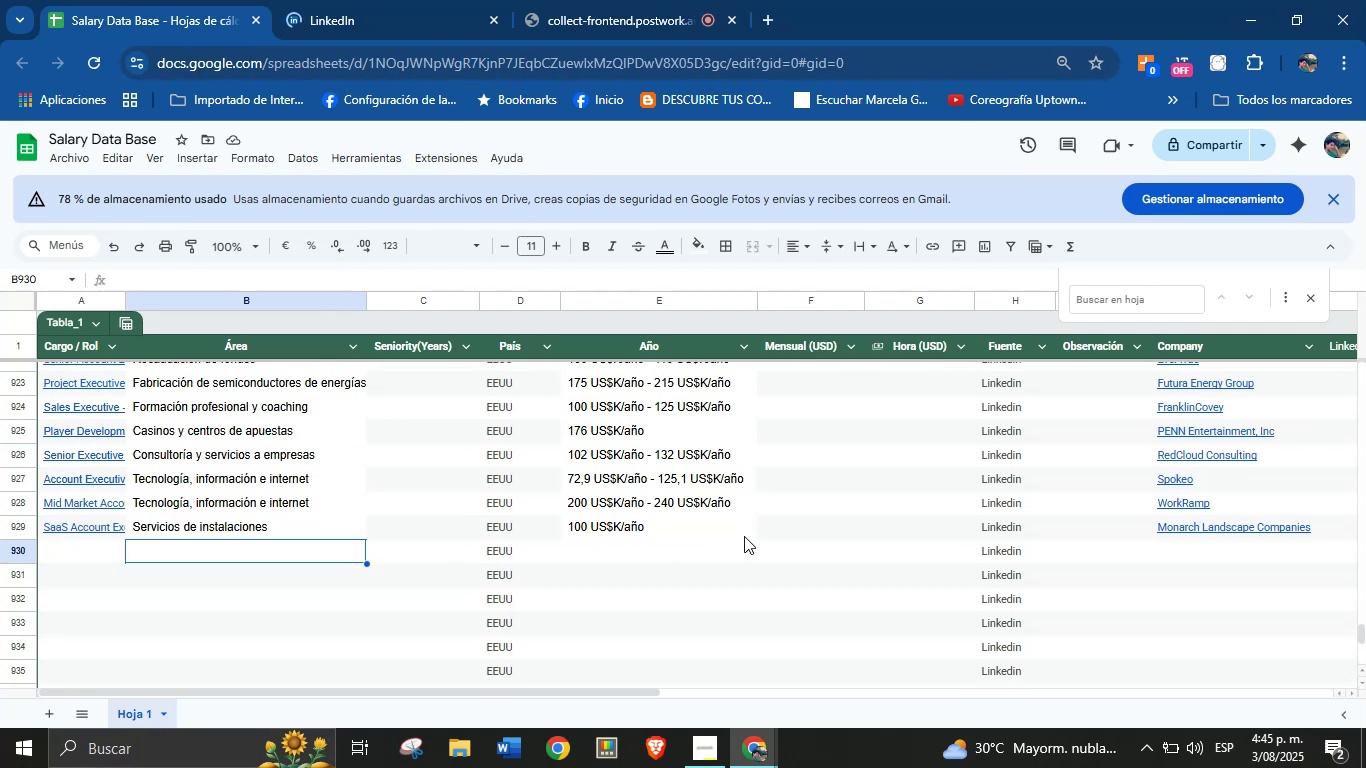 
left_click([605, 553])
 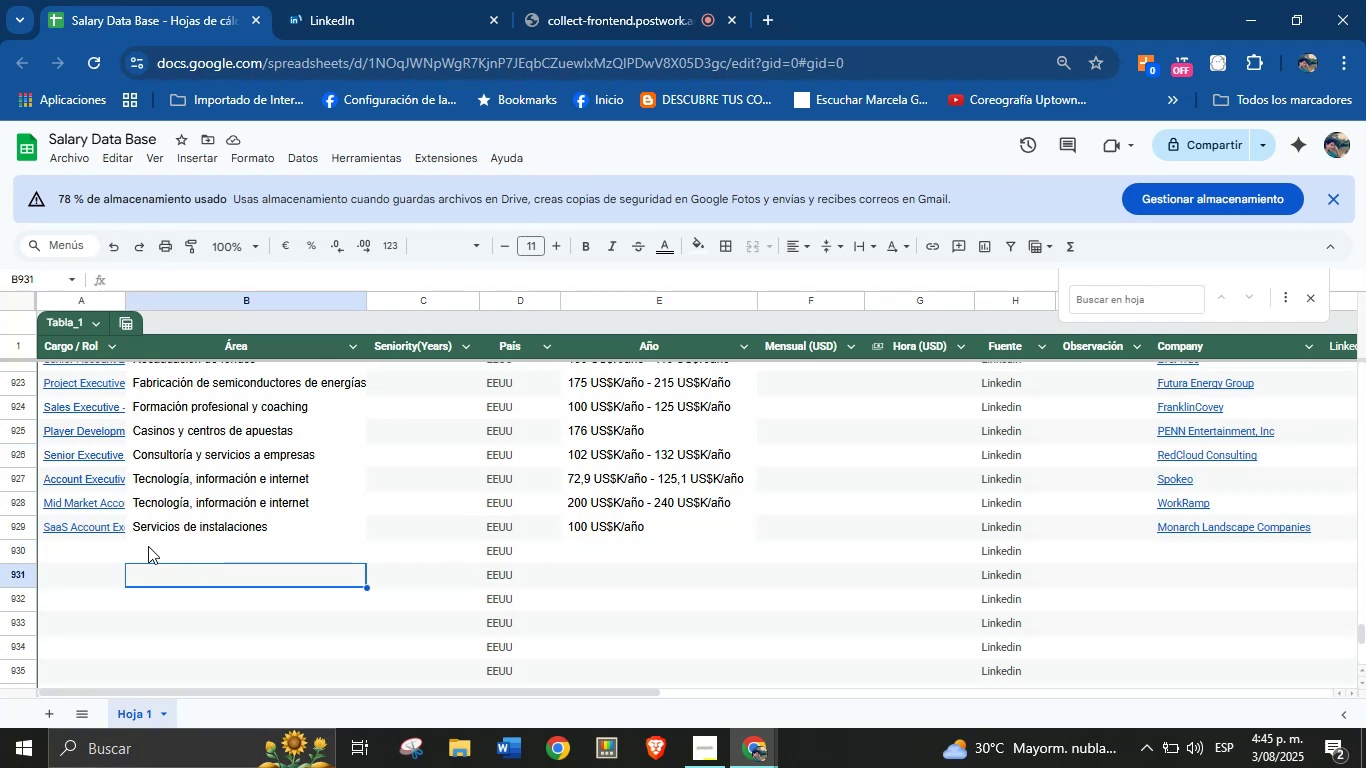 
left_click([90, 548])
 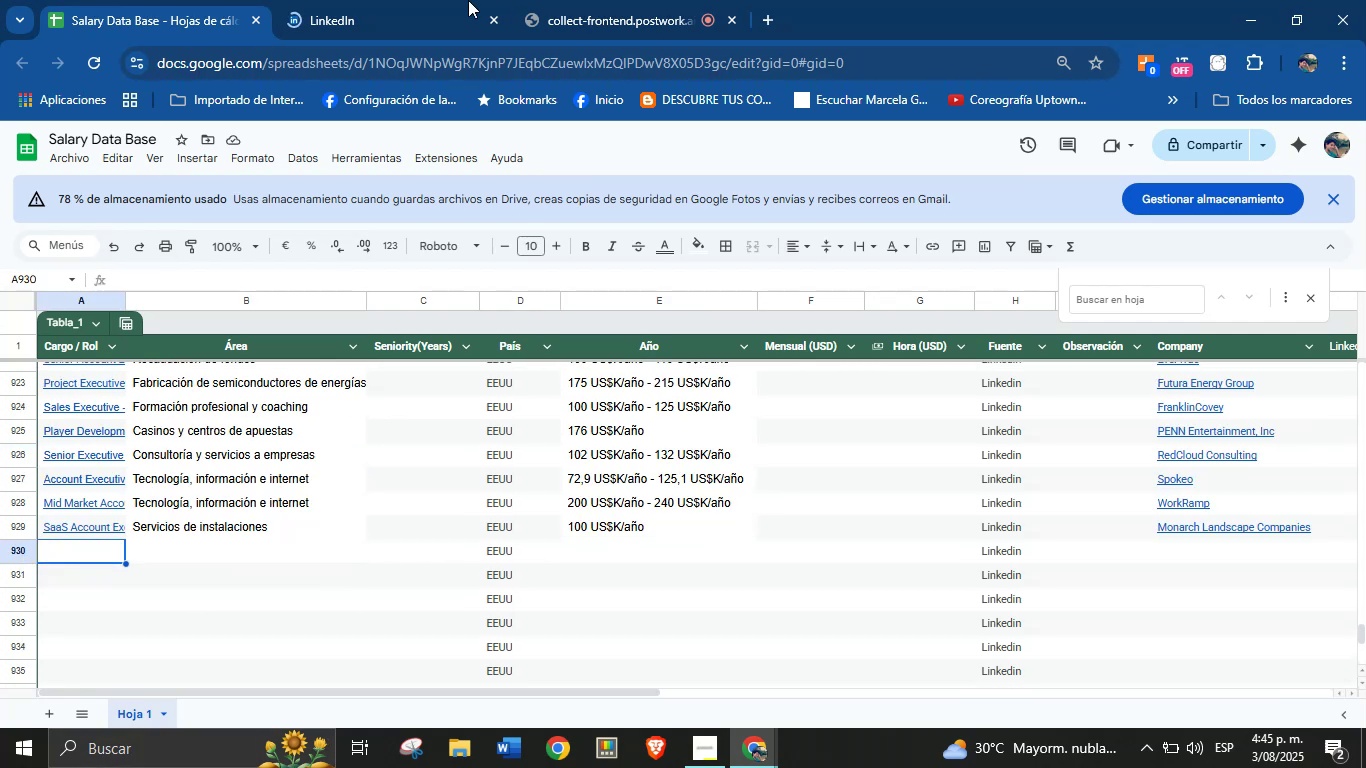 
left_click([474, 0])
 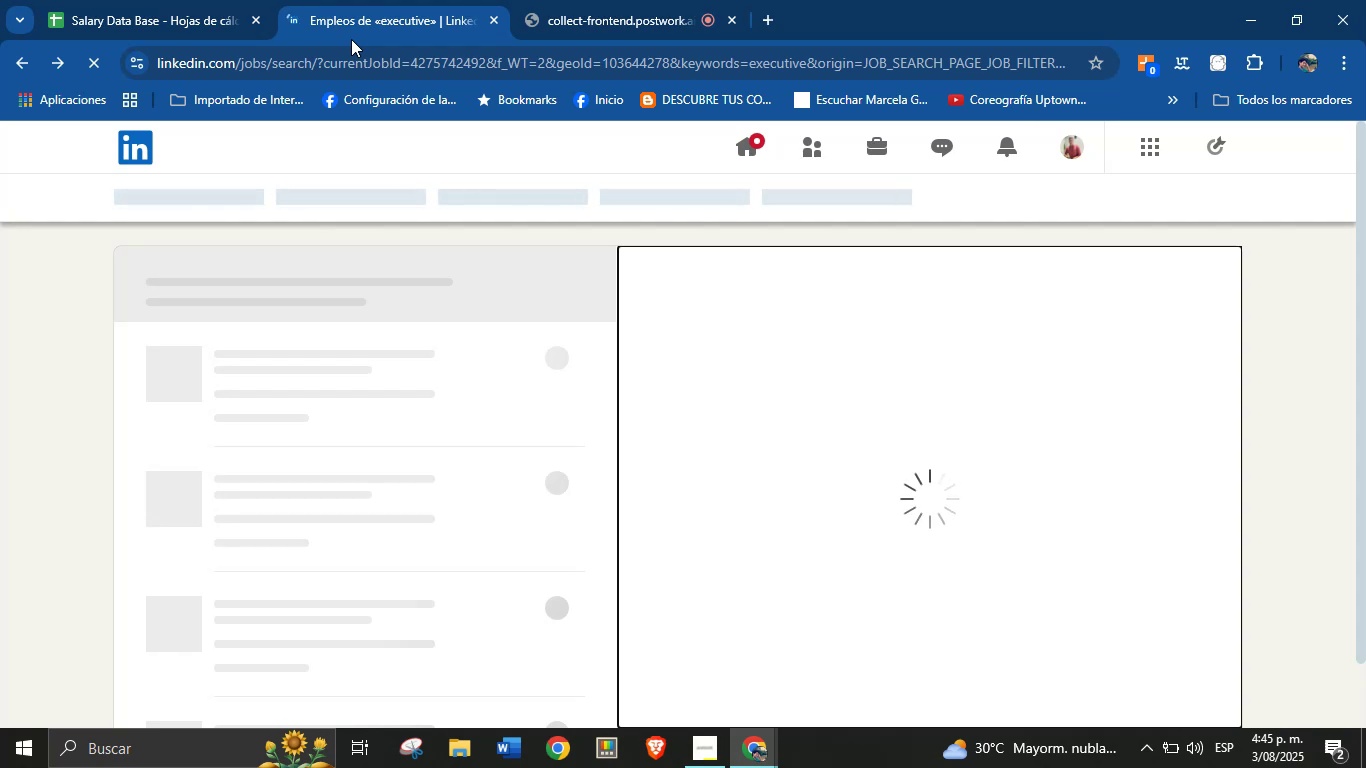 
wait(11.84)
 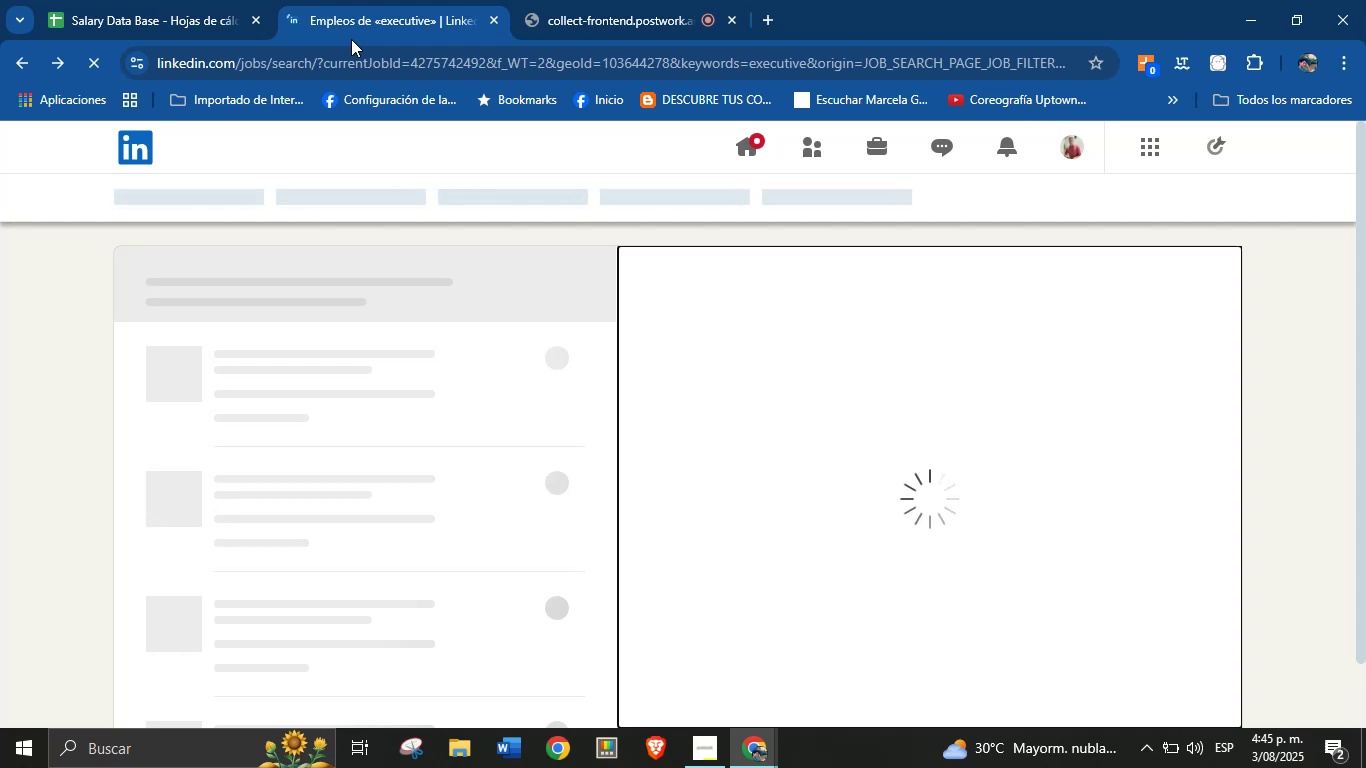 
left_click([192, 0])
 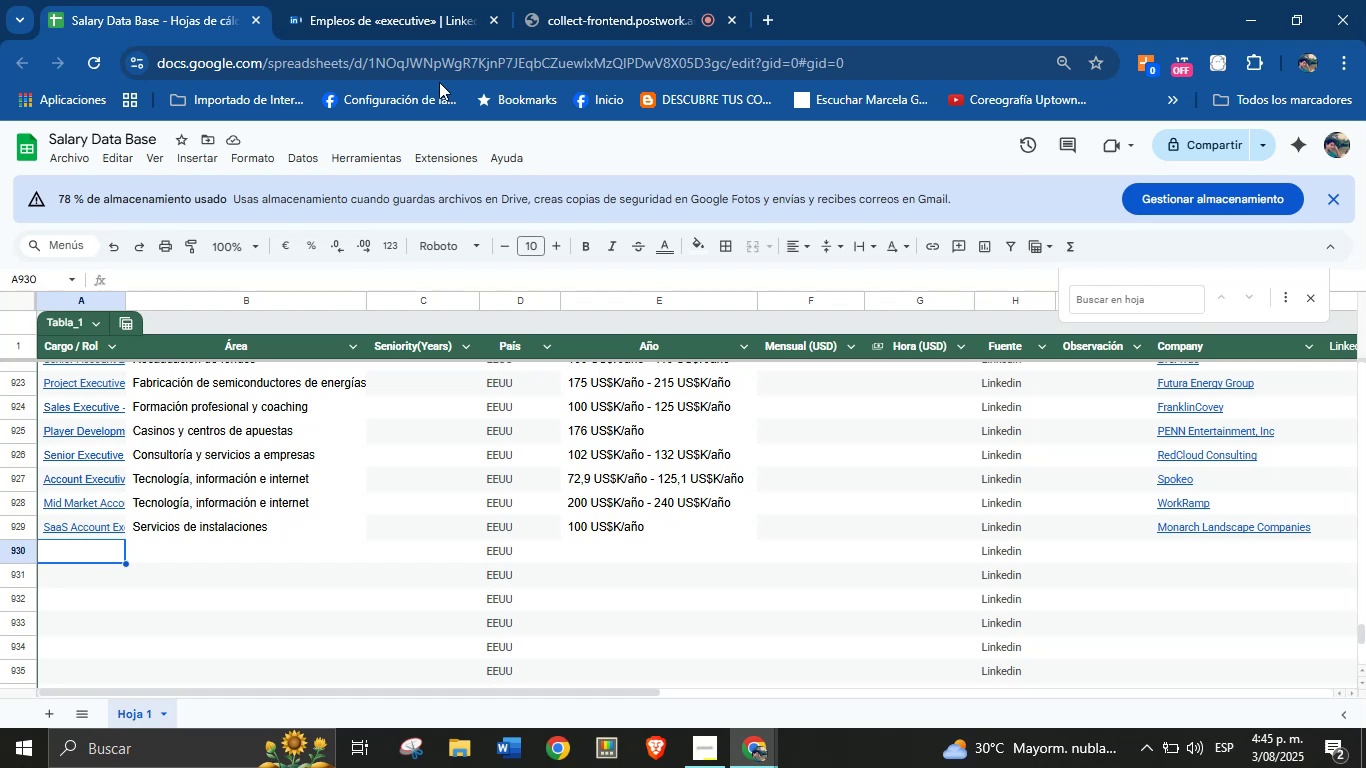 
wait(18.67)
 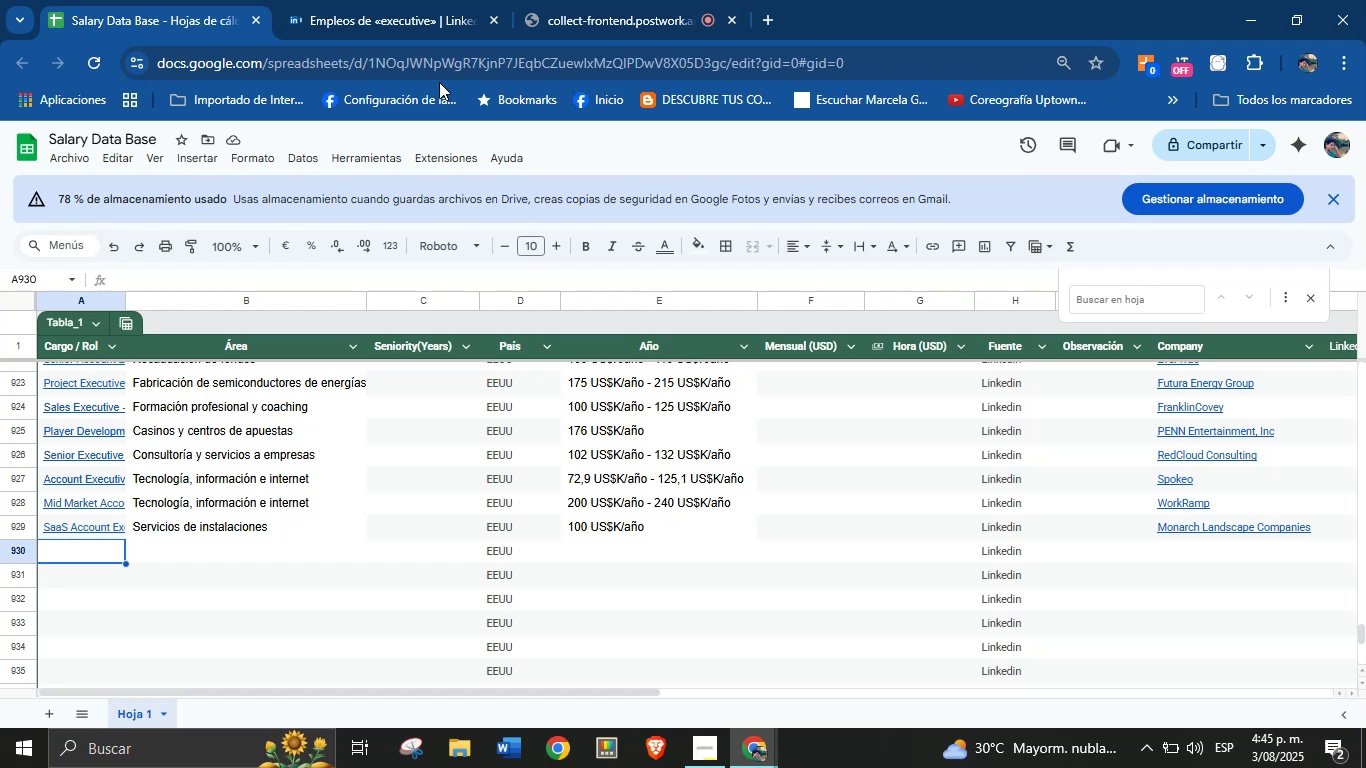 
left_click([333, 0])
 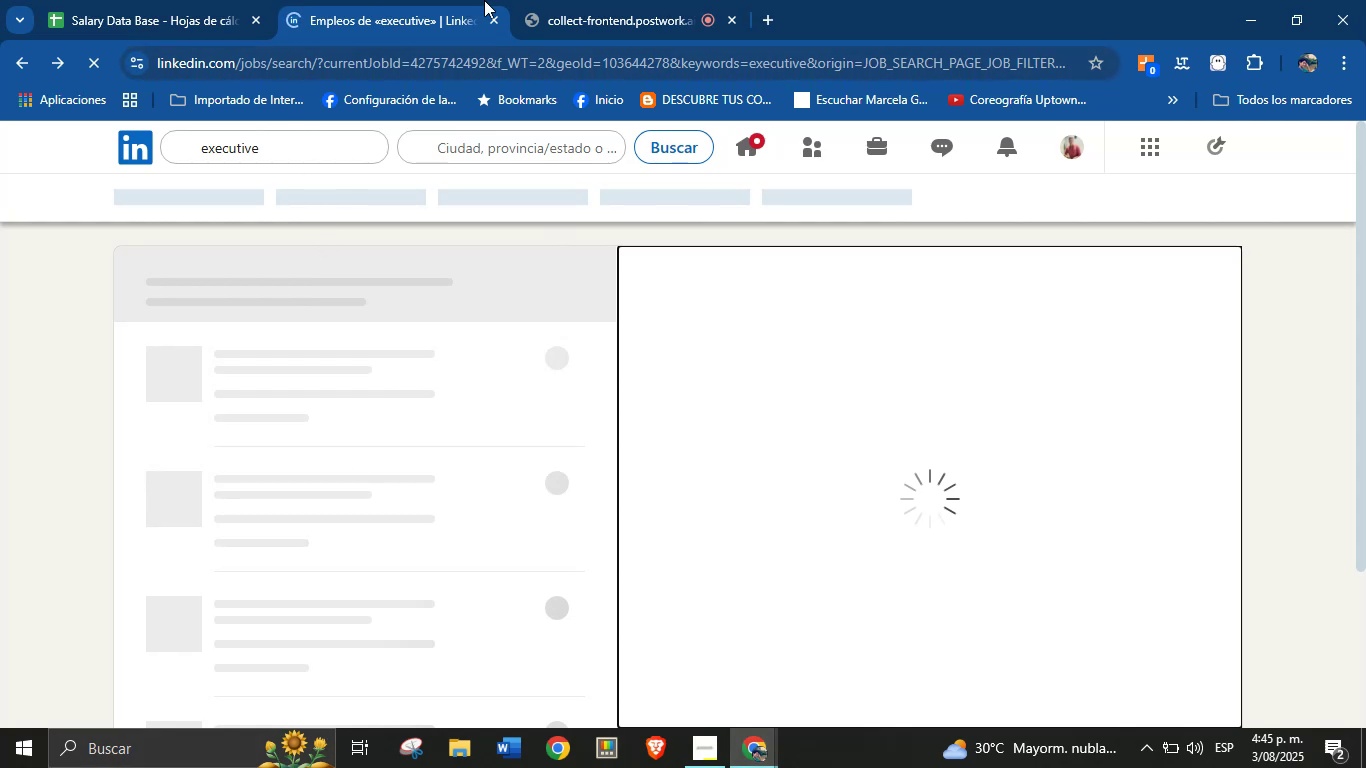 
wait(5.1)
 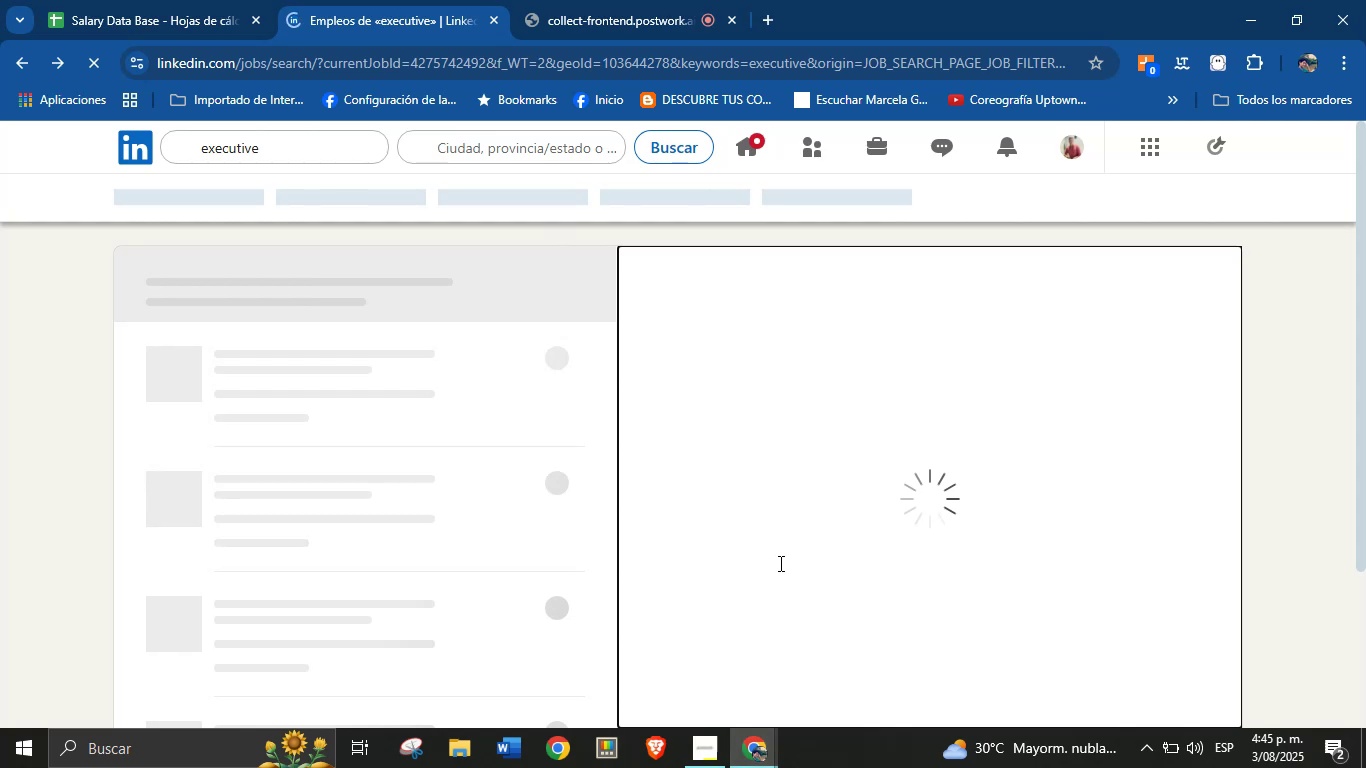 
left_click([156, 0])
 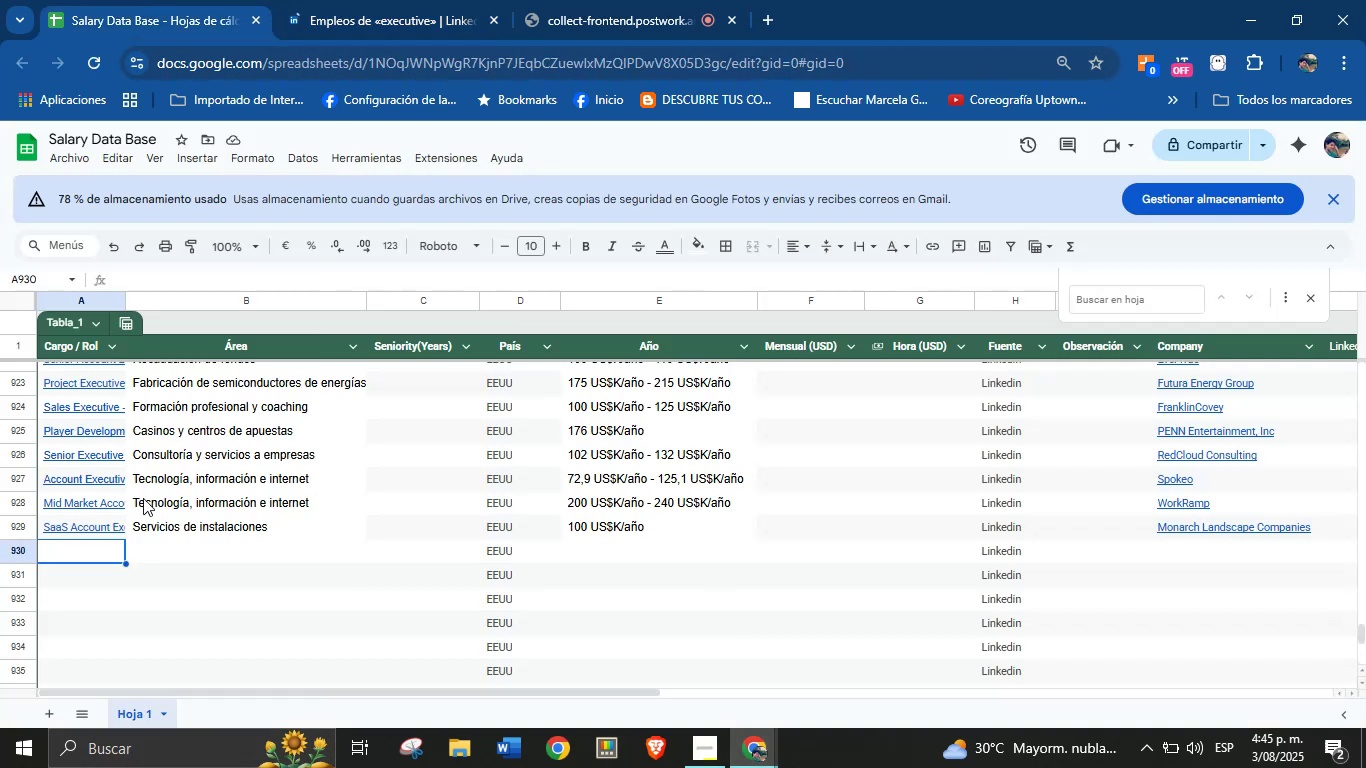 
scroll: coordinate [265, 592], scroll_direction: up, amount: 2.0
 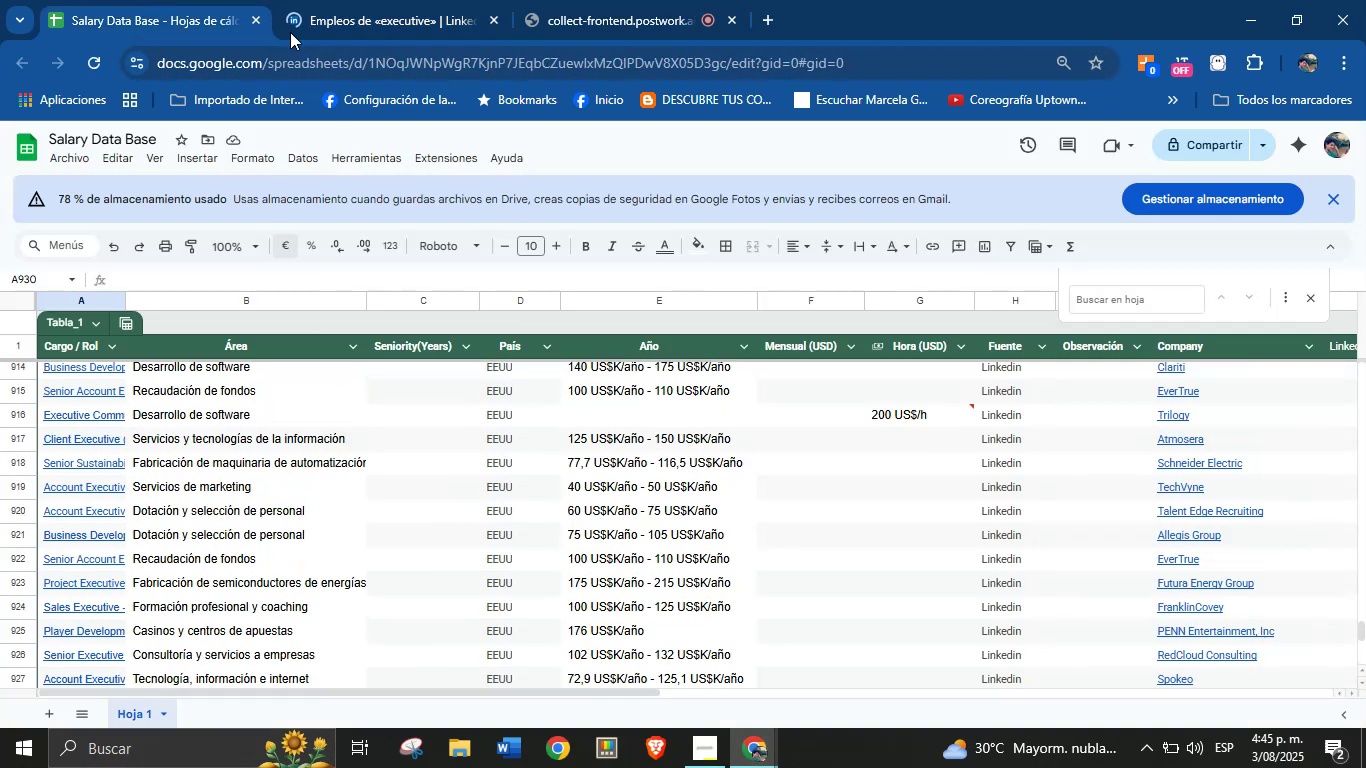 
left_click([431, 0])
 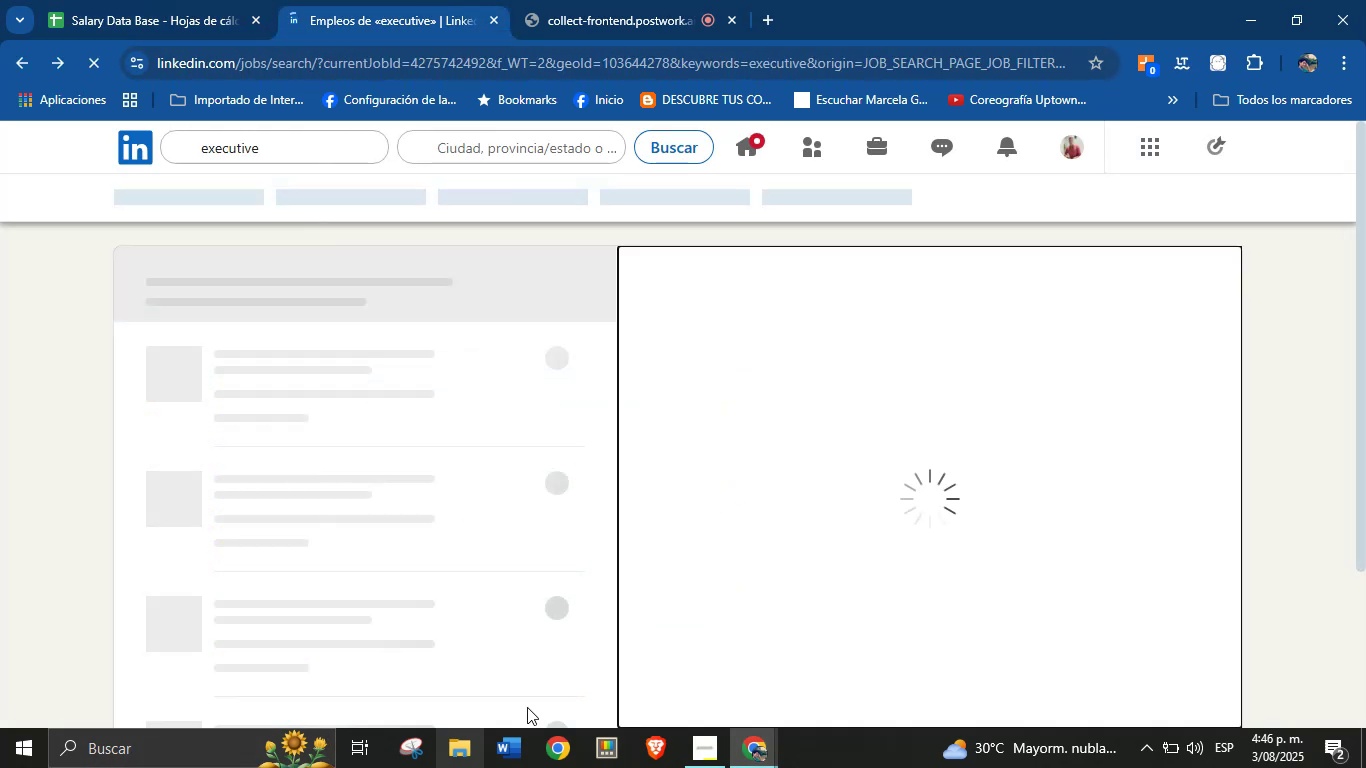 
scroll: coordinate [648, 493], scroll_direction: up, amount: 2.0
 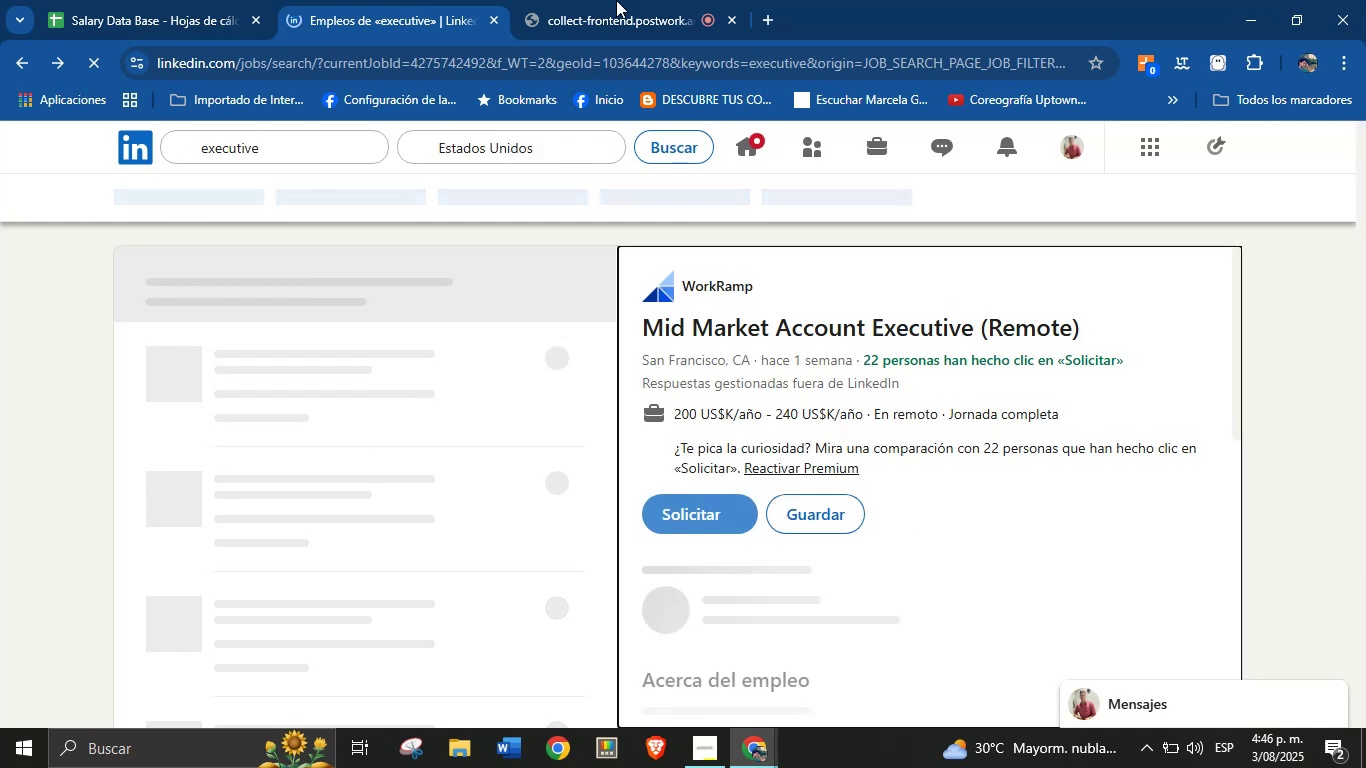 
wait(5.93)
 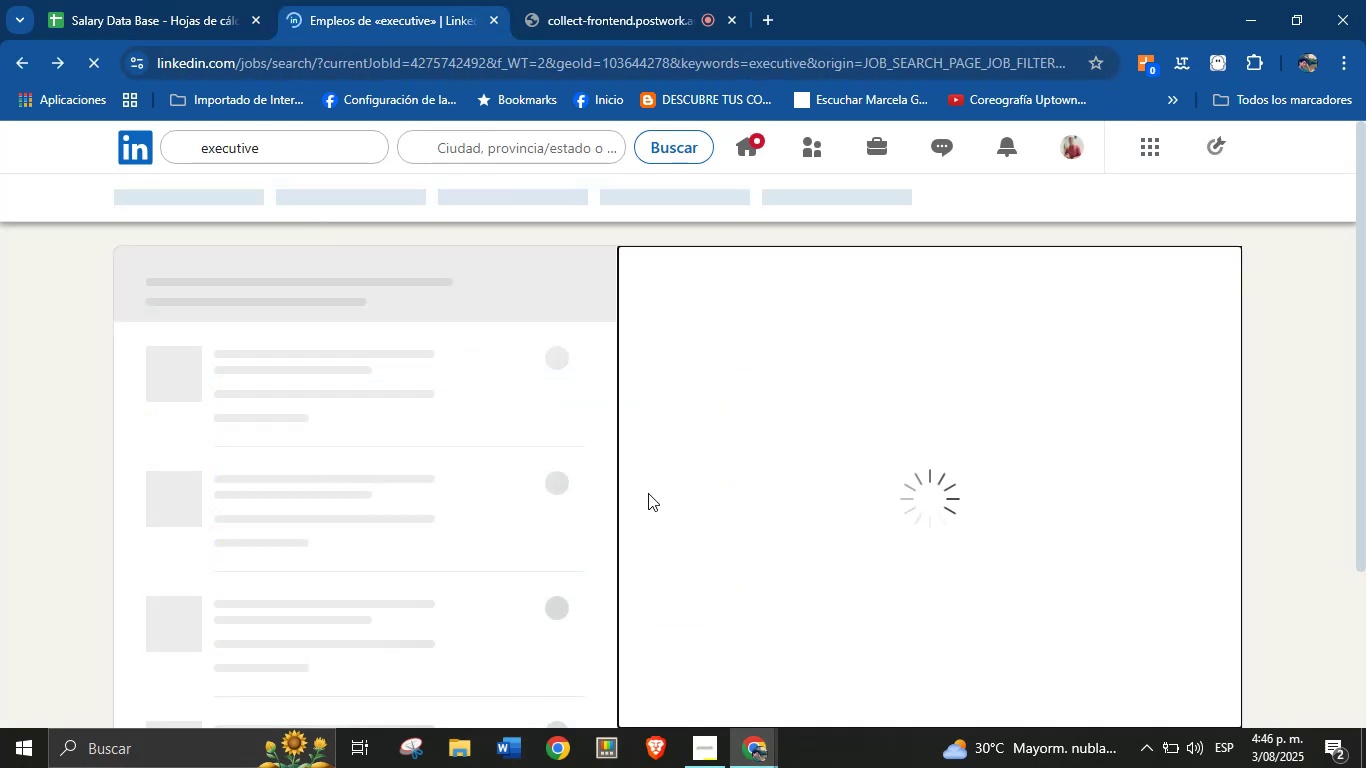 
left_click([173, 0])
 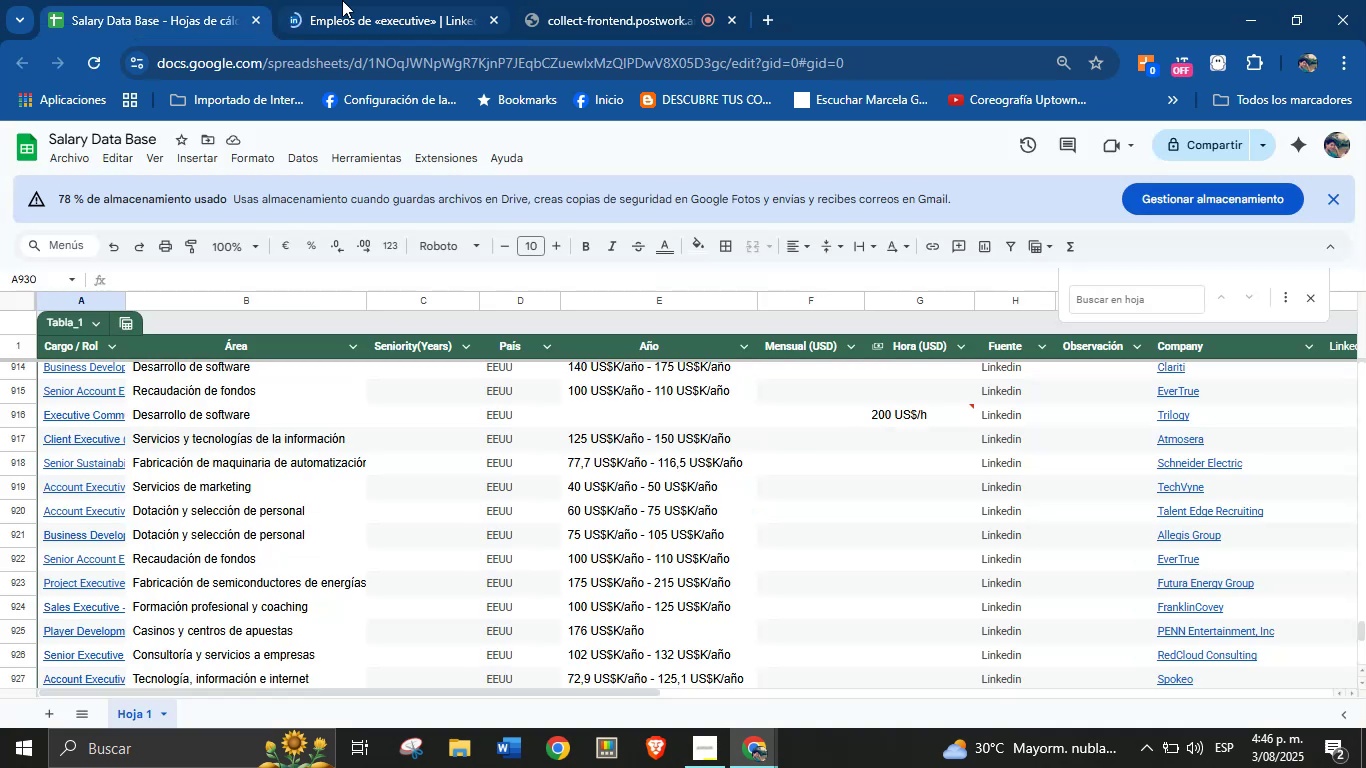 
scroll: coordinate [372, 513], scroll_direction: down, amount: 5.0
 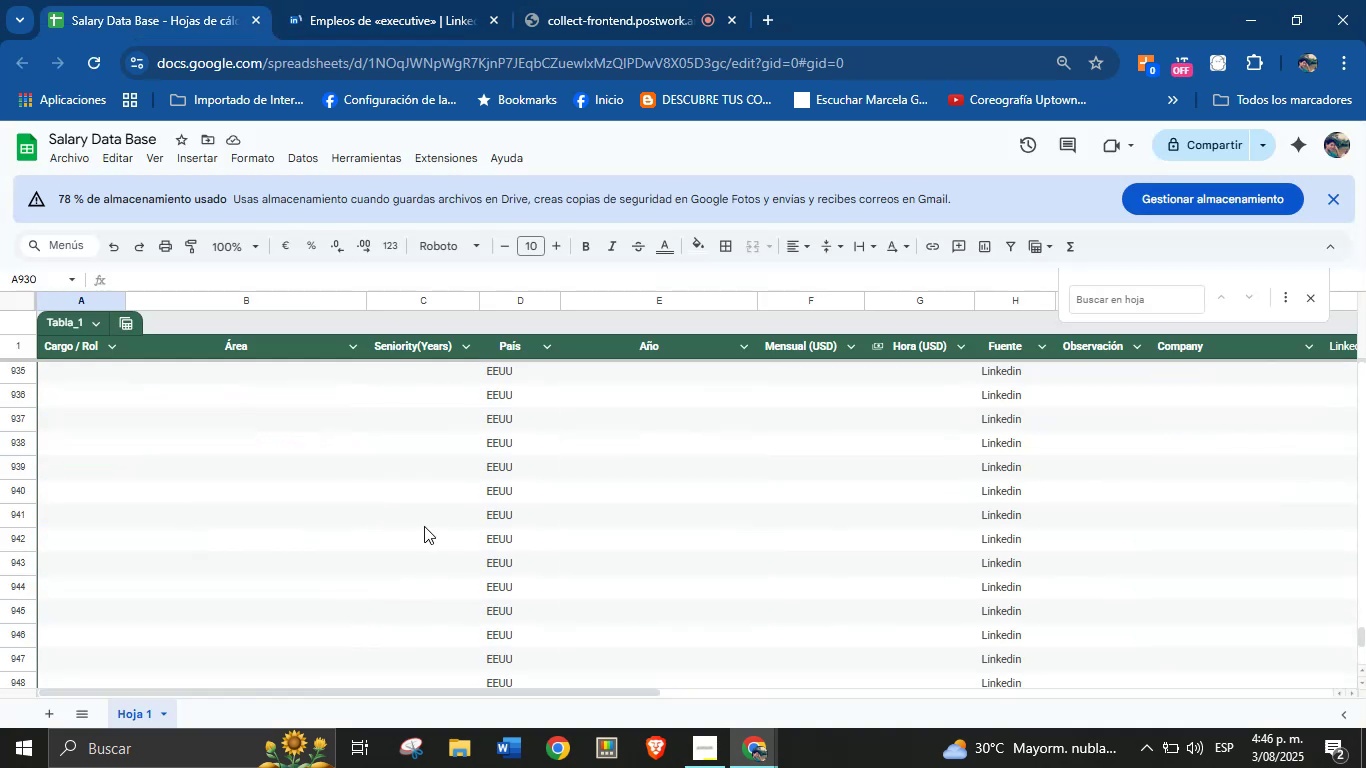 
scroll: coordinate [416, 481], scroll_direction: up, amount: 2.0
 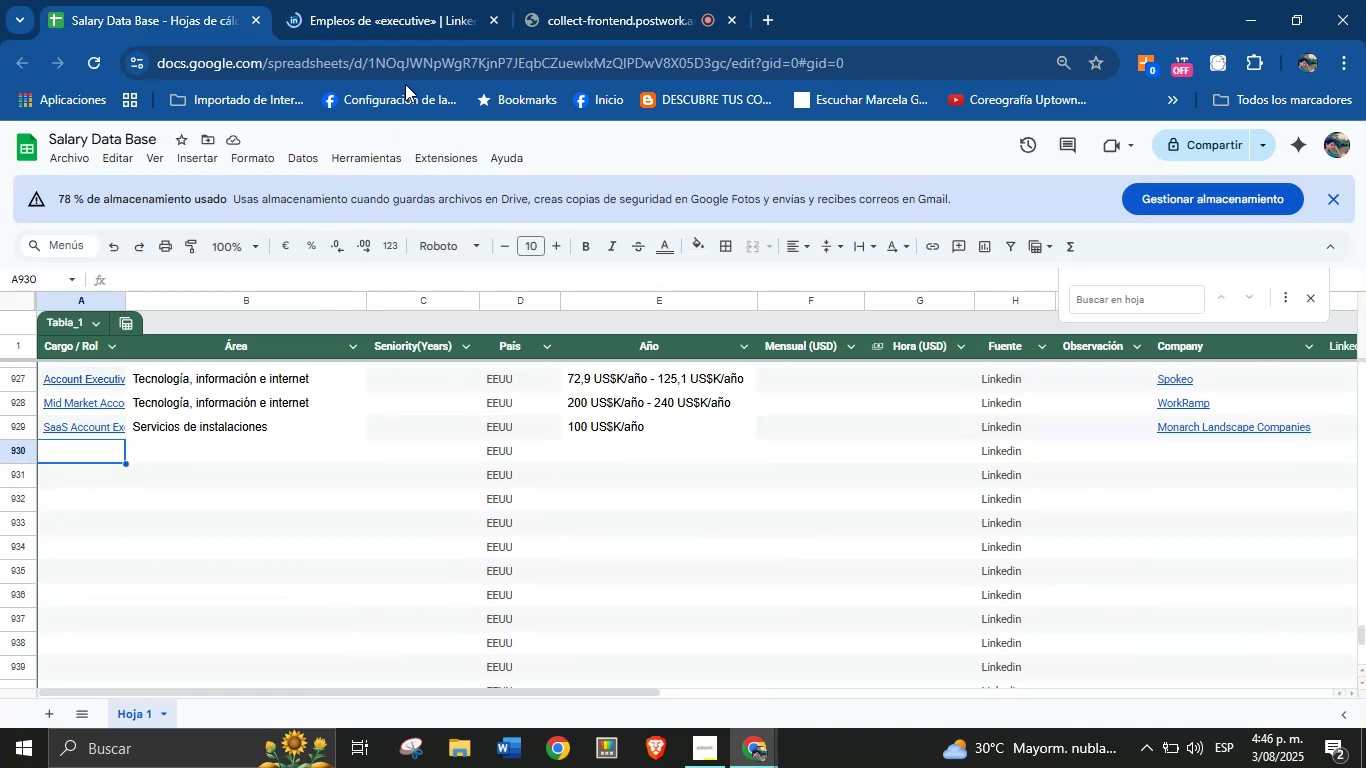 
left_click([421, 0])
 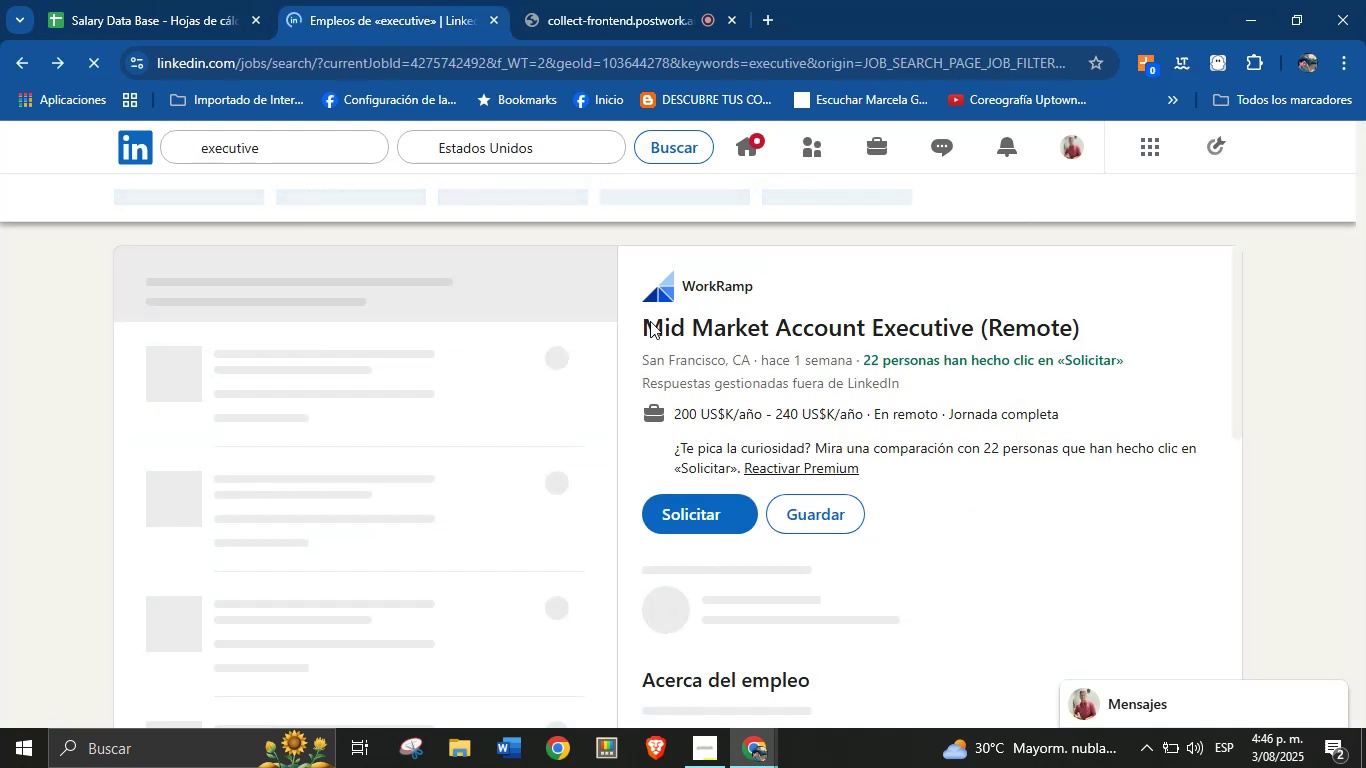 
scroll: coordinate [963, 434], scroll_direction: down, amount: 2.0
 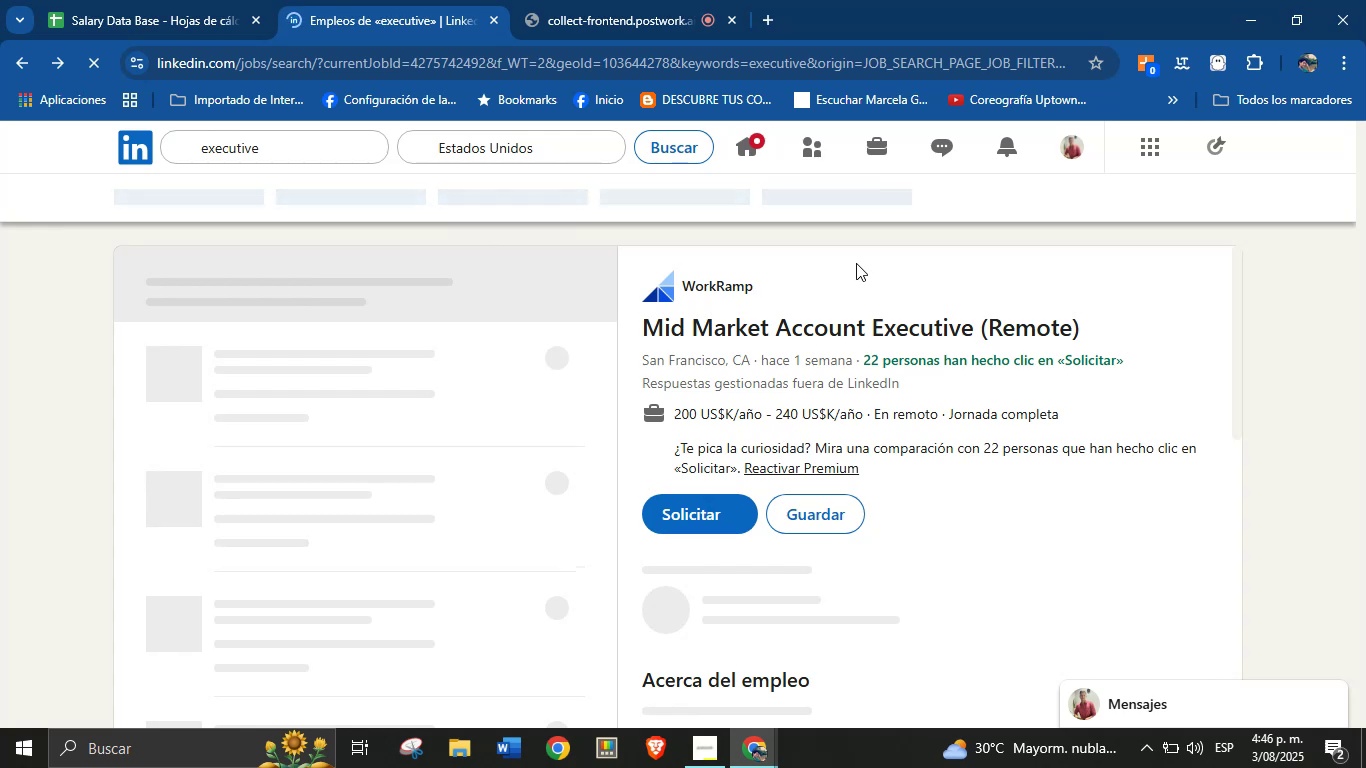 
left_click([192, 0])
 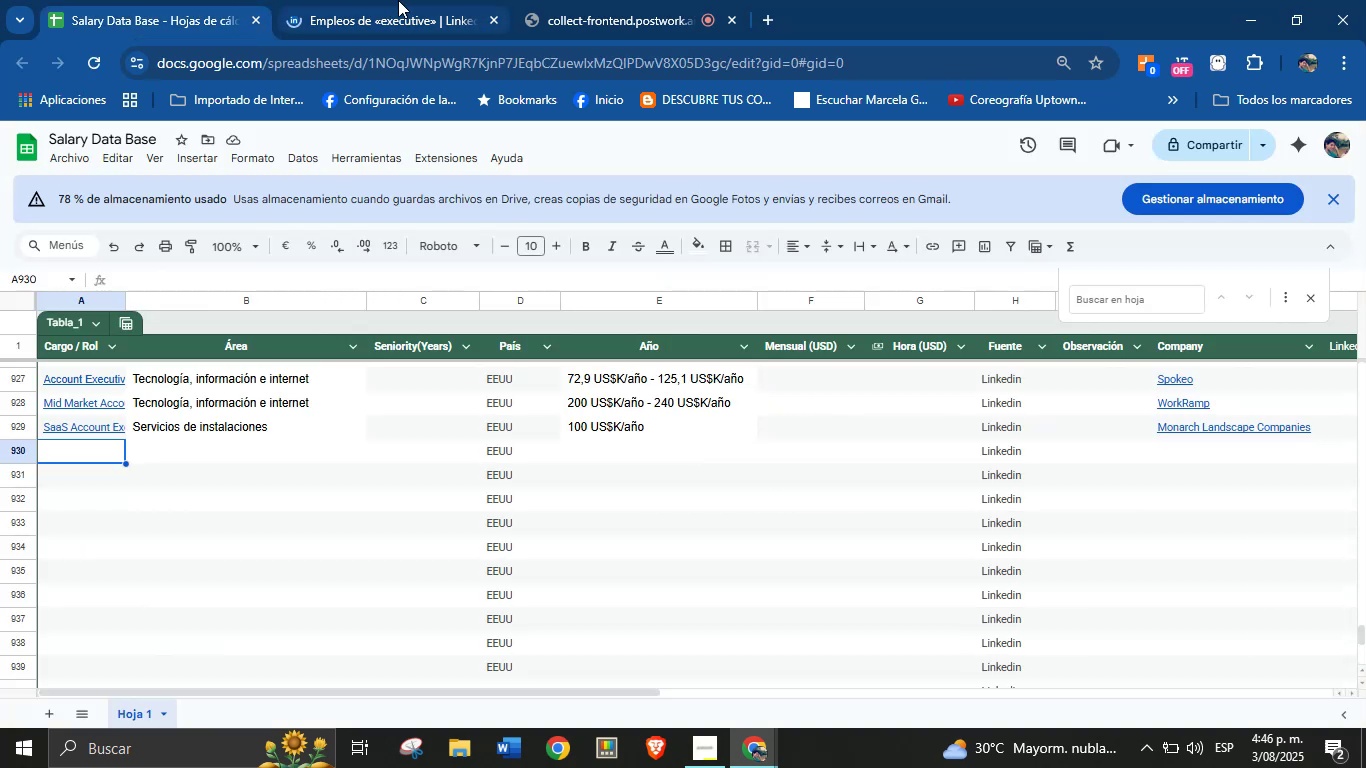 
left_click([400, 0])
 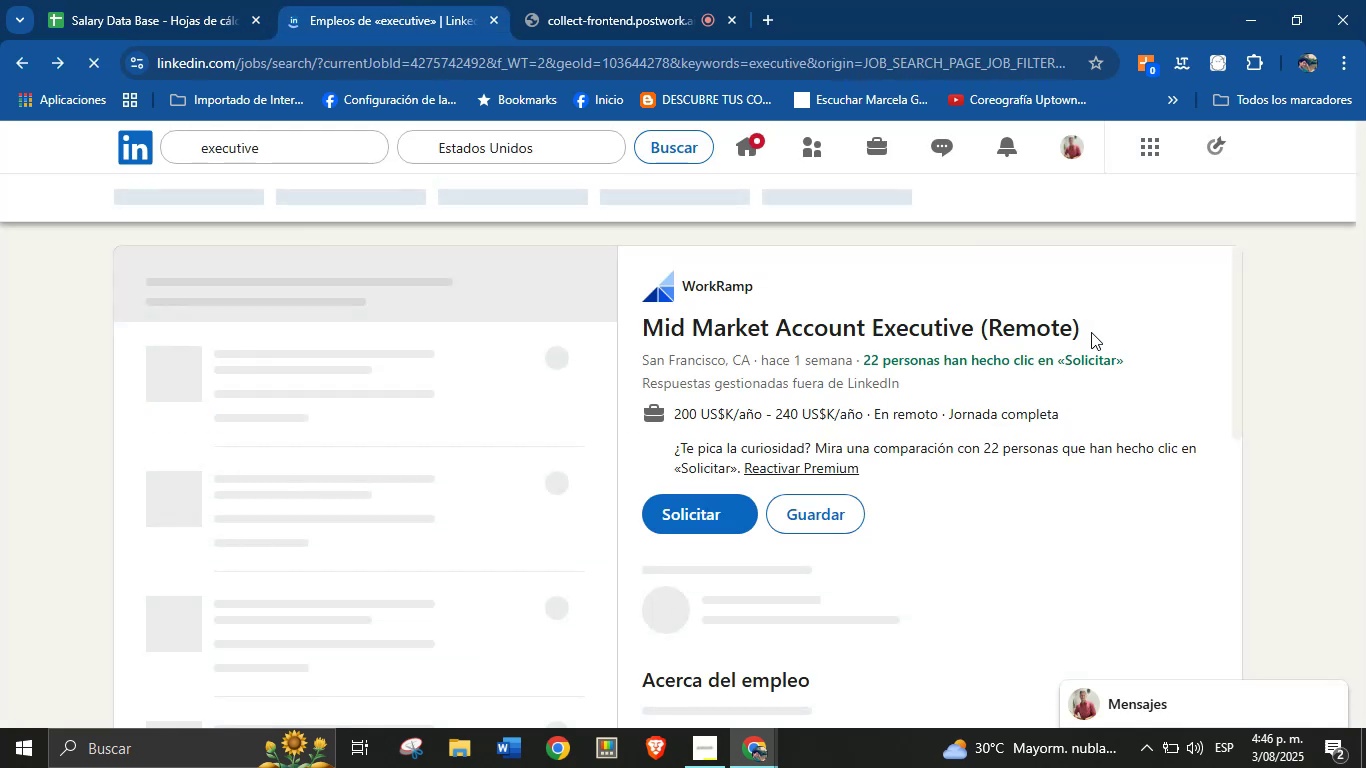 
left_click([212, 0])
 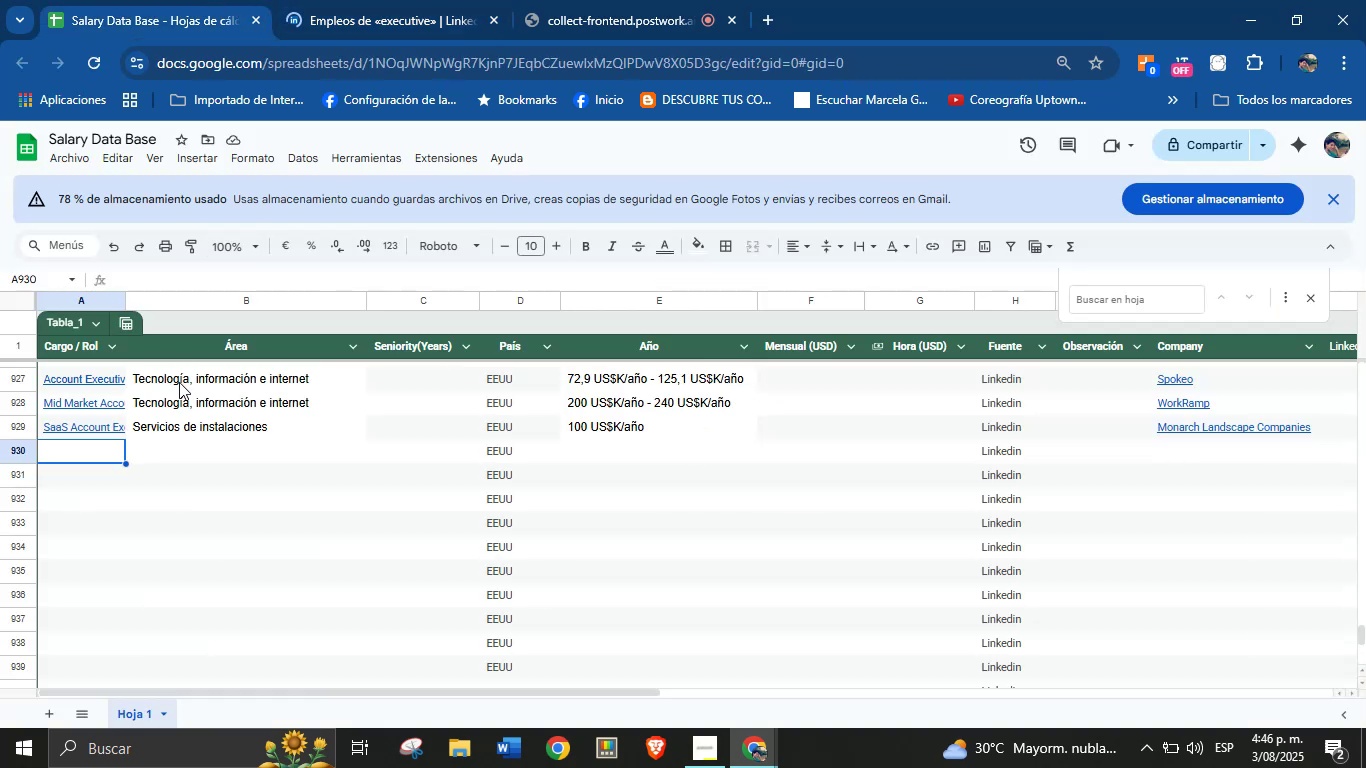 
left_click([200, 432])
 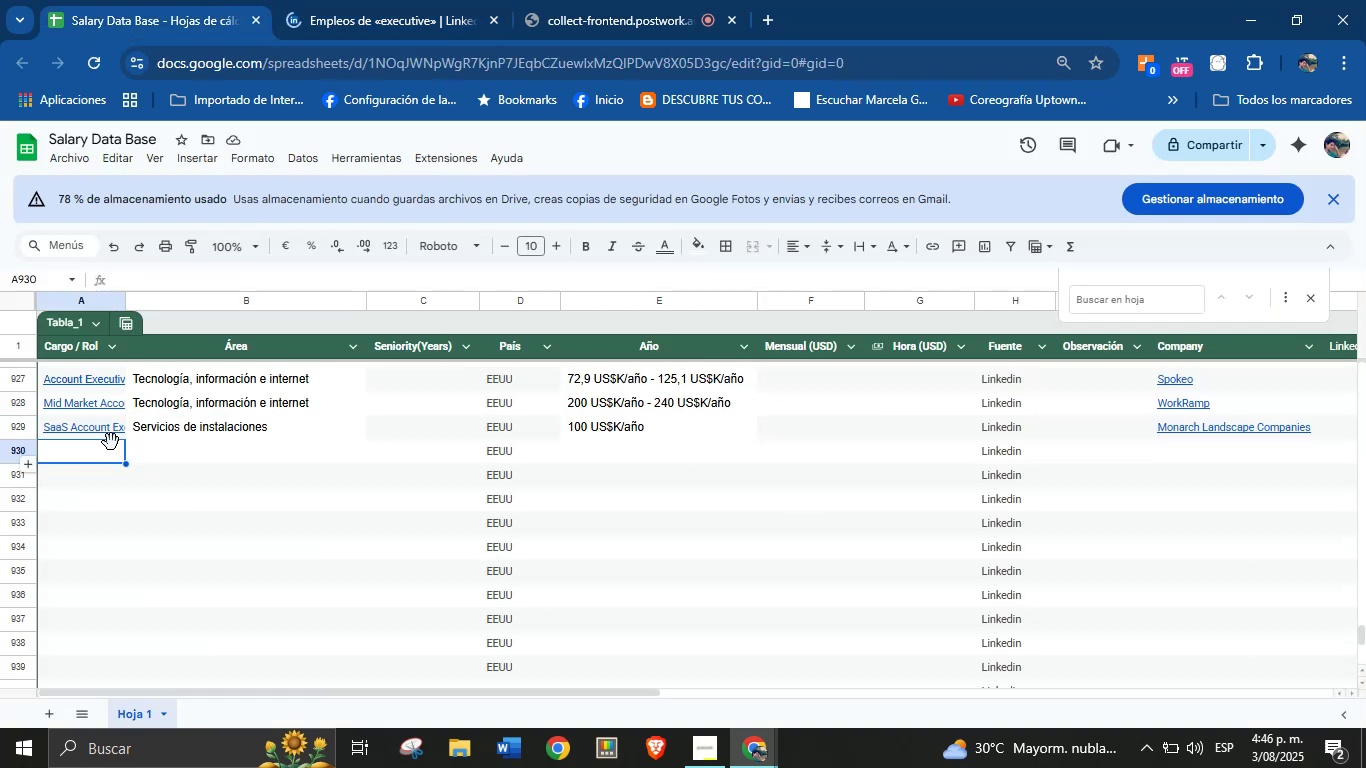 
left_click([424, 0])
 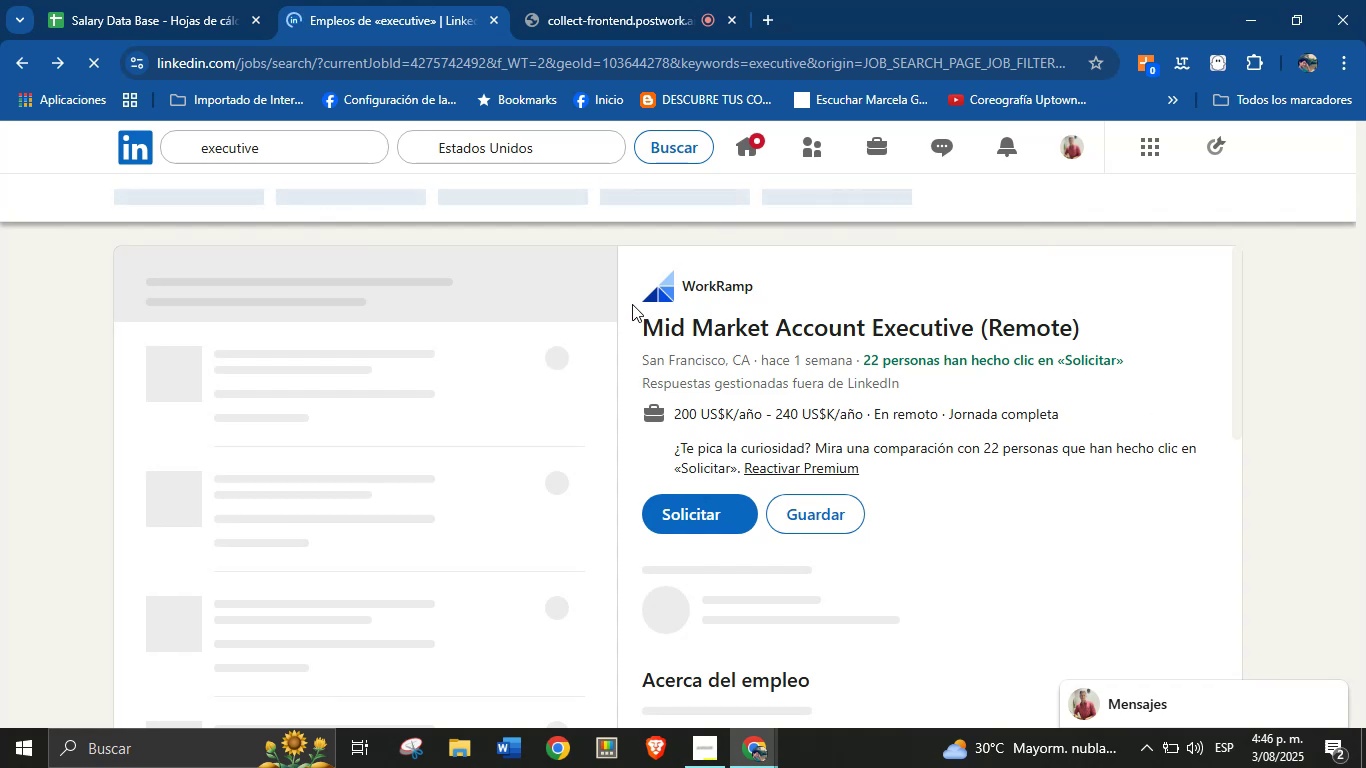 
scroll: coordinate [730, 455], scroll_direction: down, amount: 2.0
 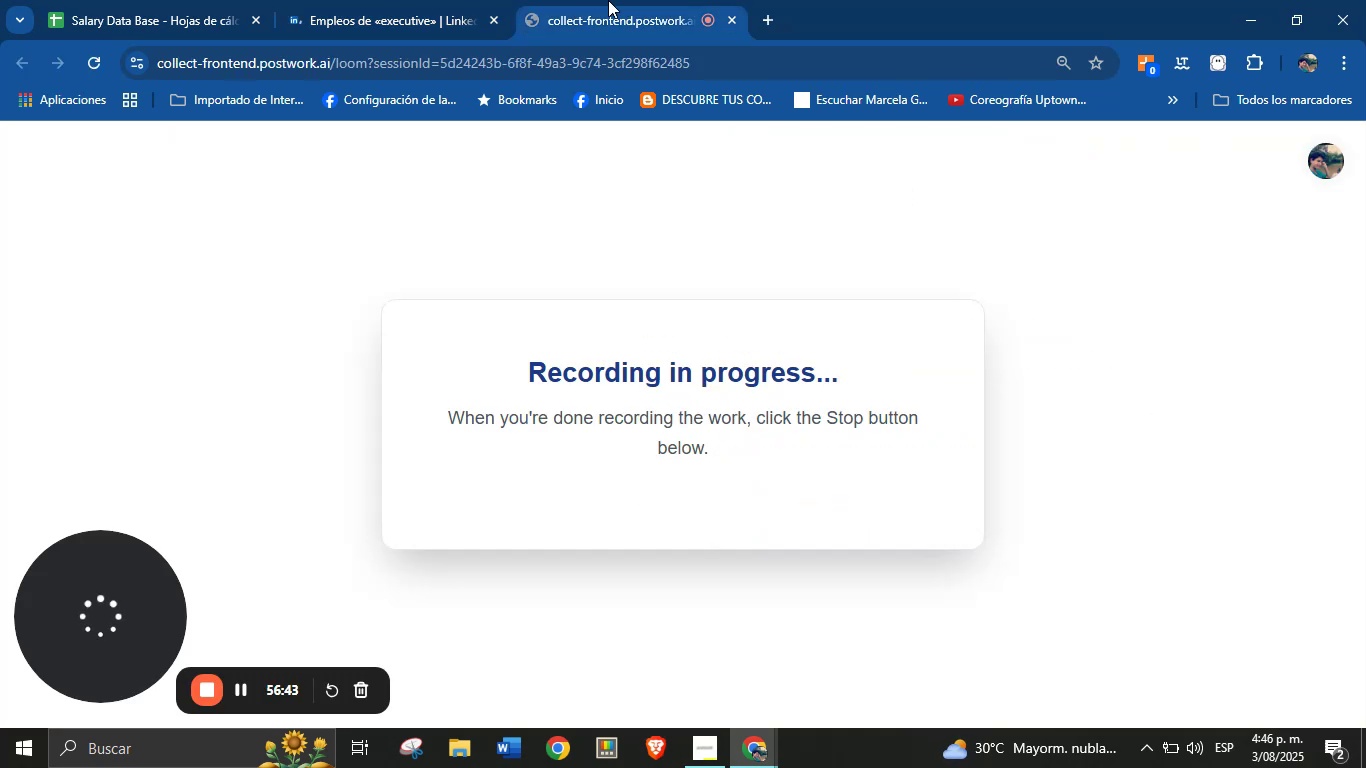 
left_click([360, 0])
 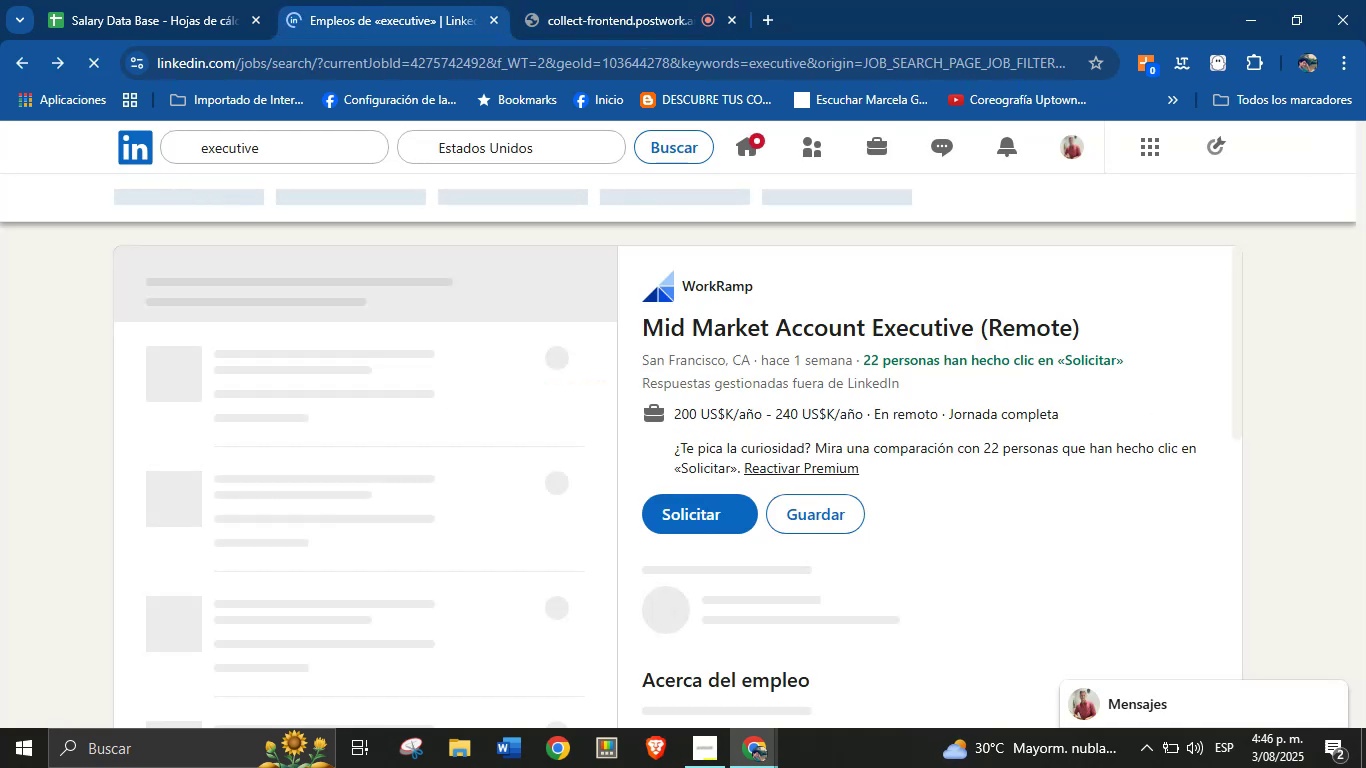 
scroll: coordinate [474, 448], scroll_direction: down, amount: 6.0
 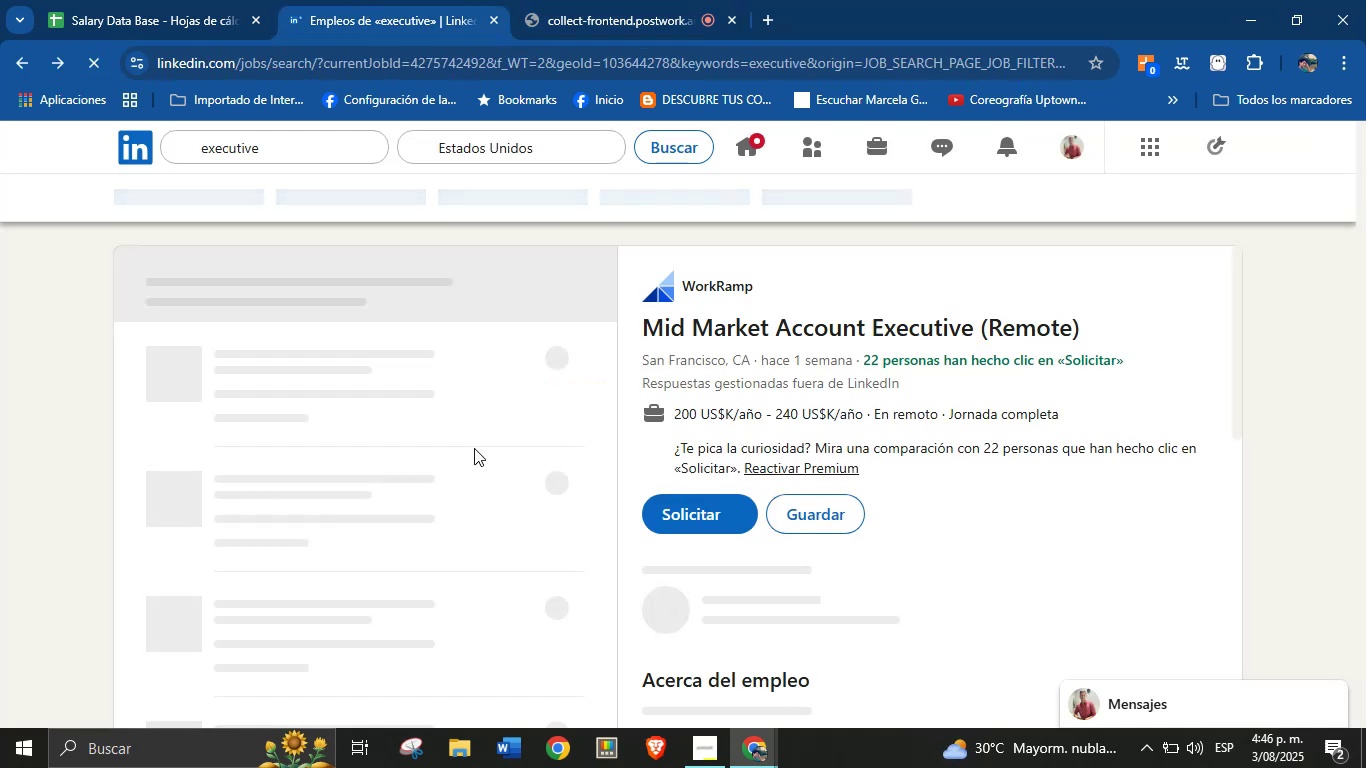 
scroll: coordinate [474, 448], scroll_direction: up, amount: 2.0
 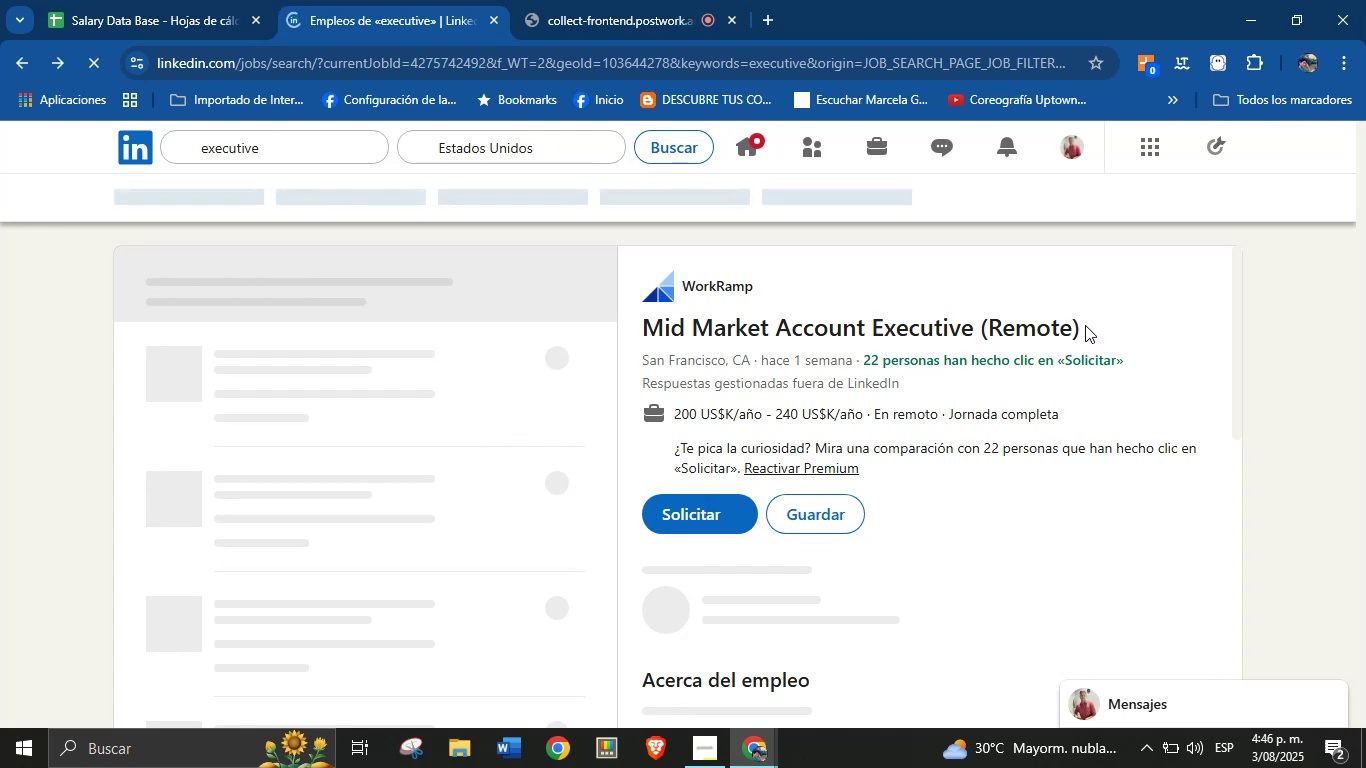 
wait(9.21)
 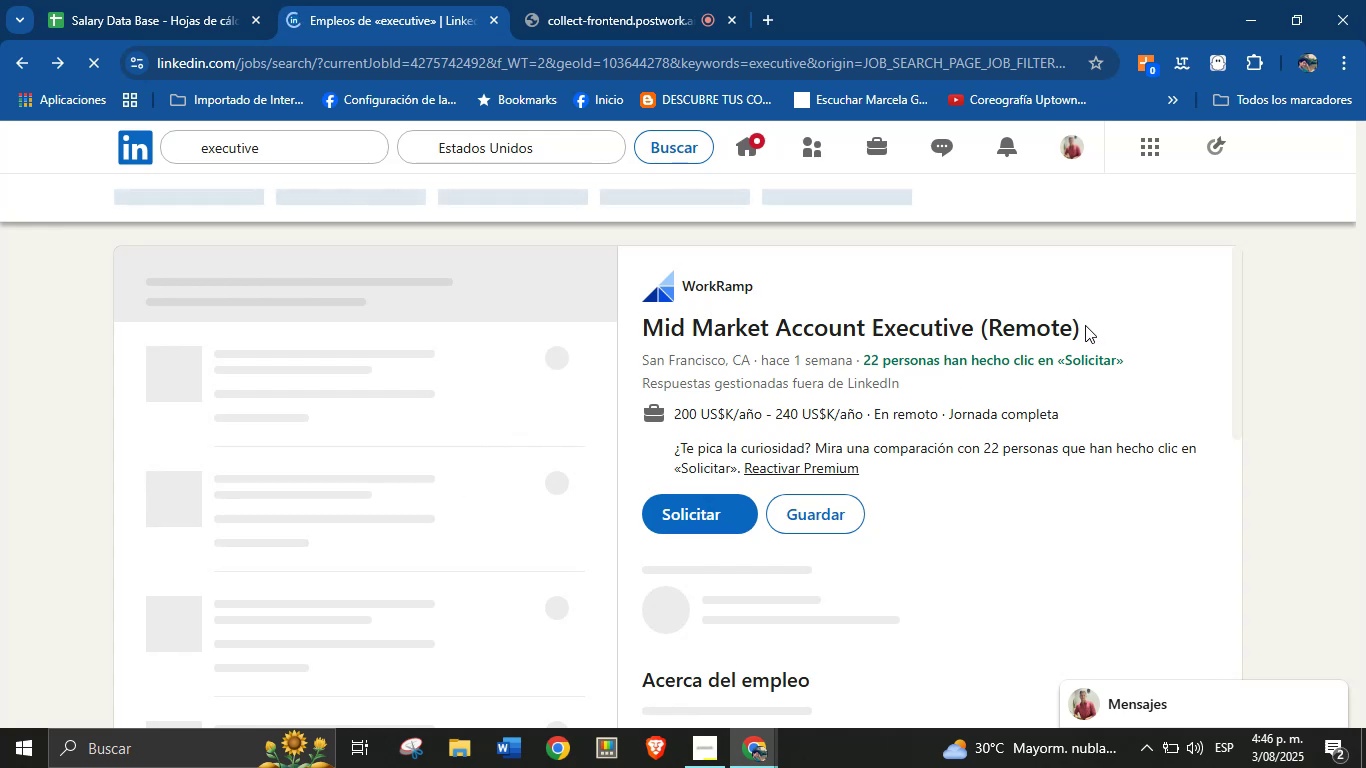 
scroll: coordinate [1029, 388], scroll_direction: up, amount: 9.0
 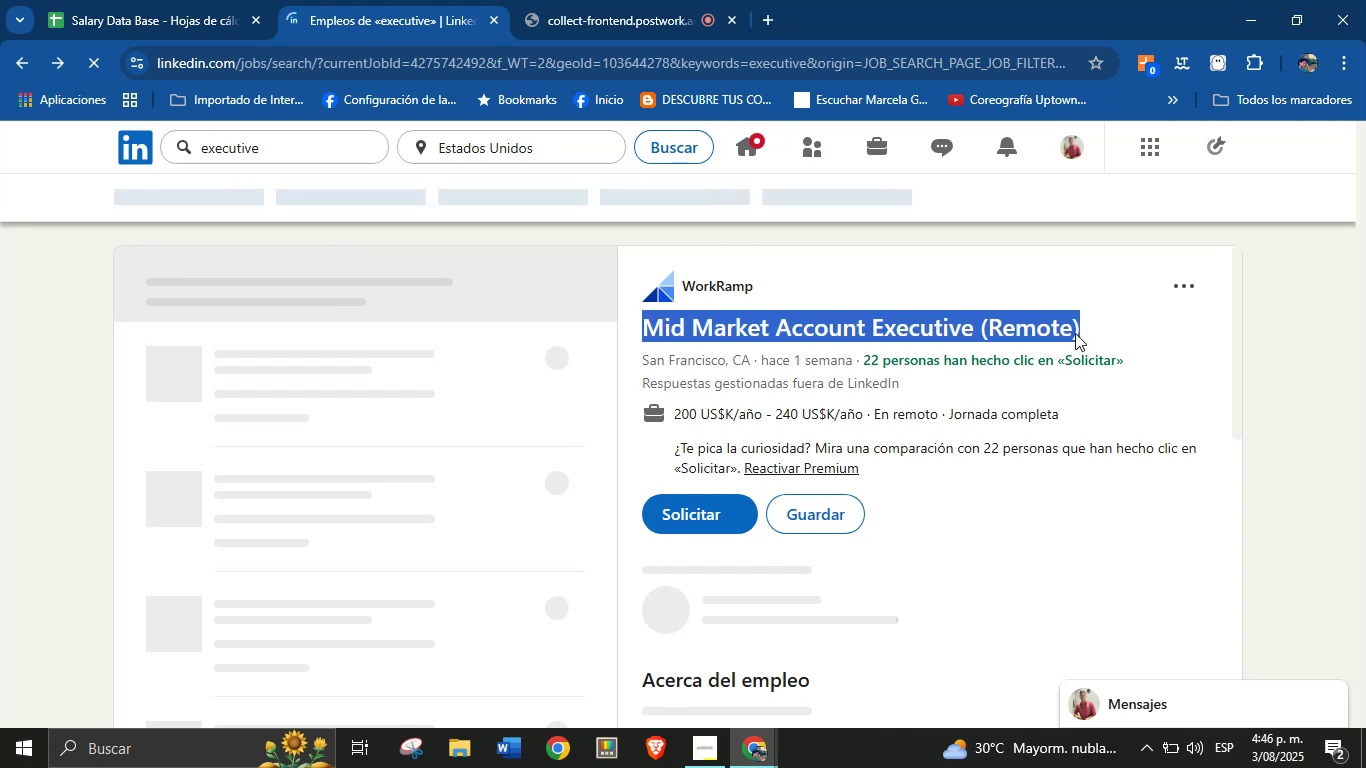 
left_click([1090, 323])
 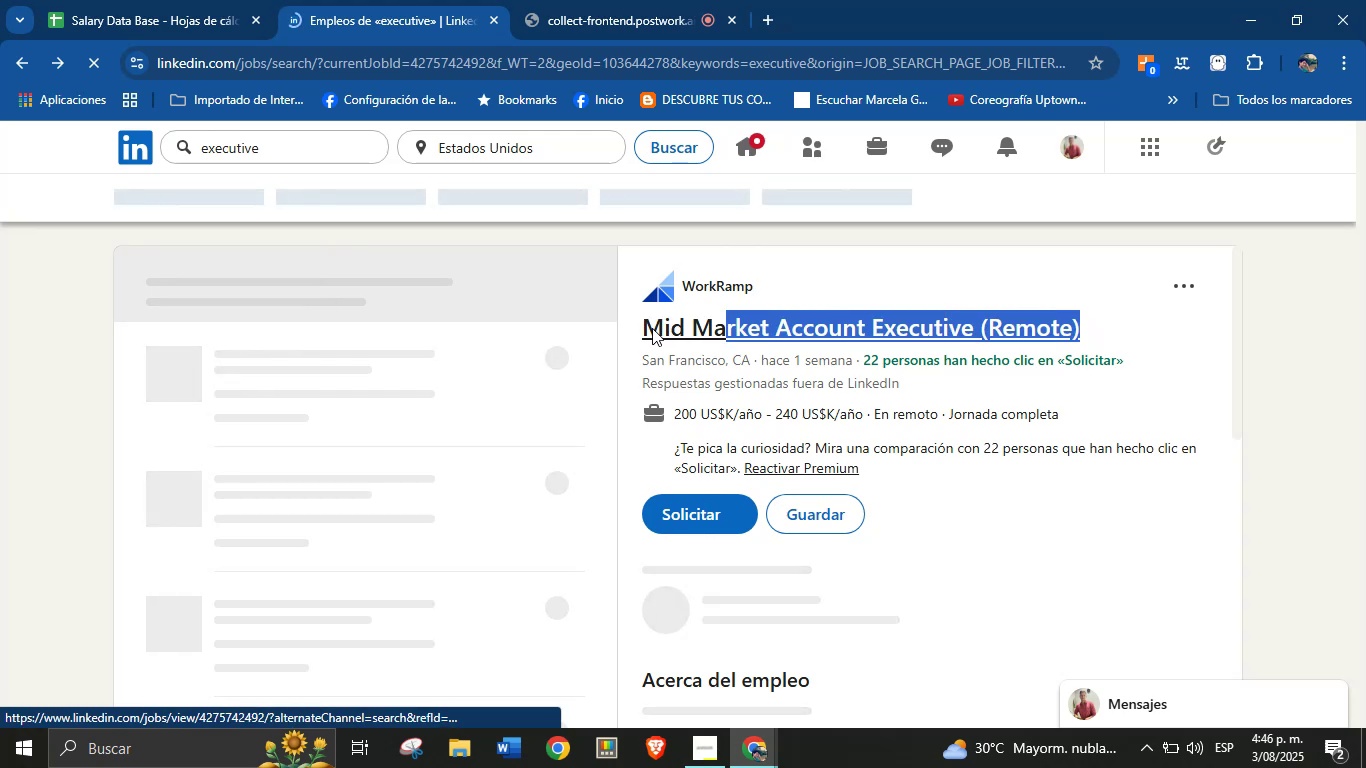 
key(Control+C)
 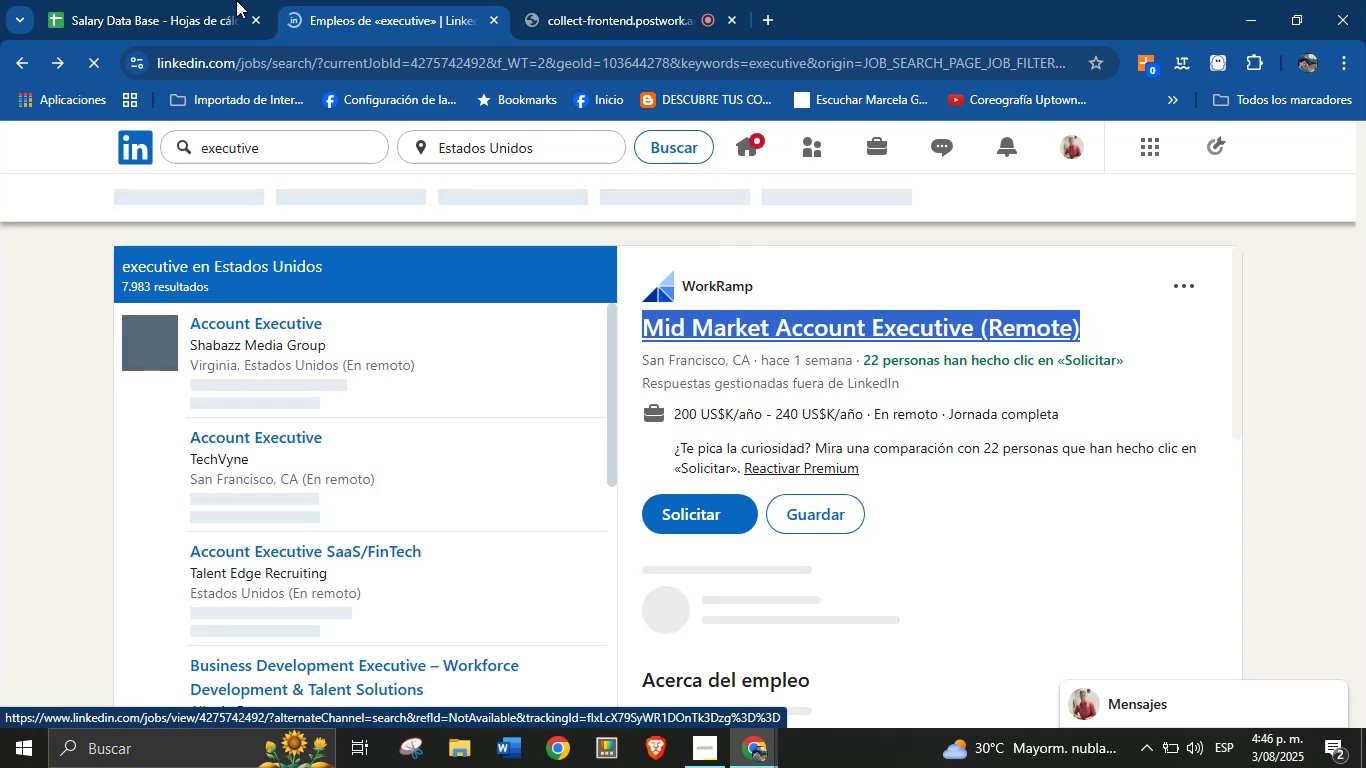 
left_click([224, 0])
 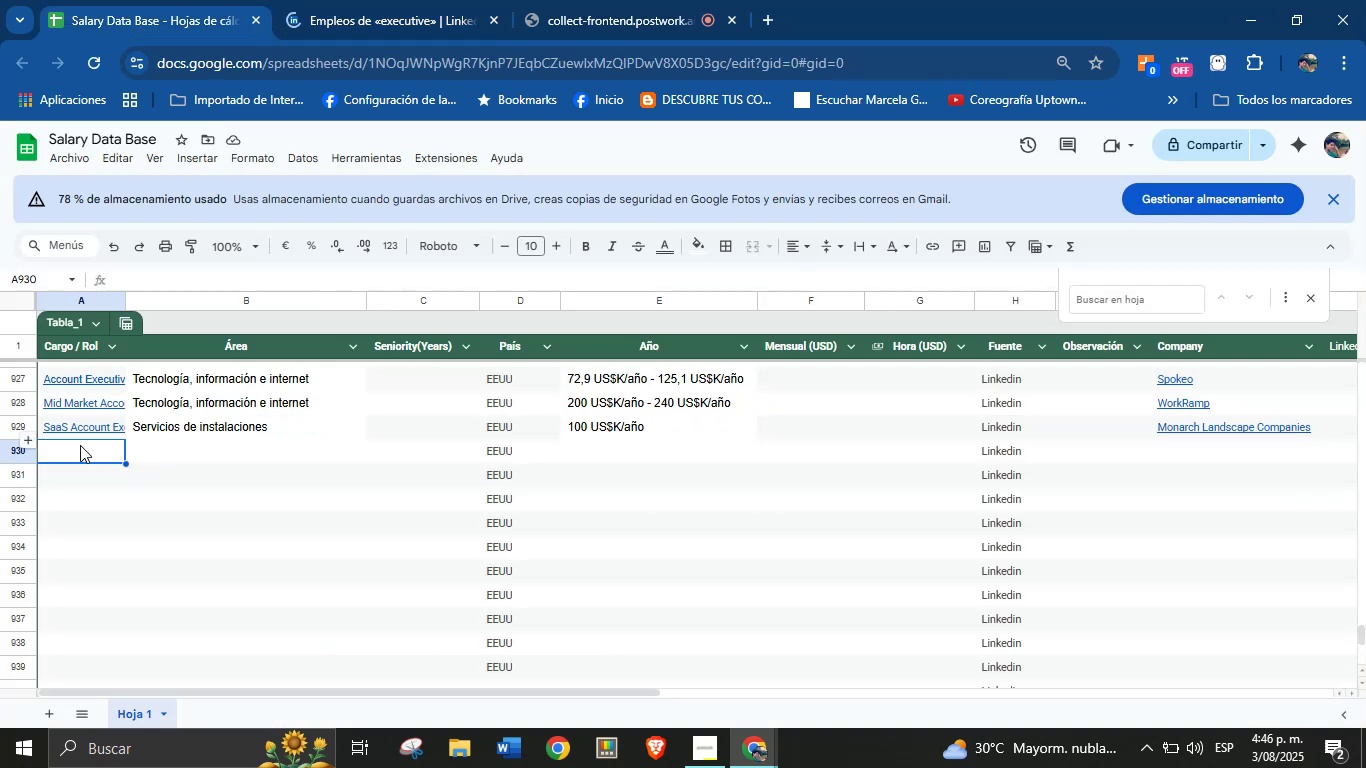 
left_click([80, 450])
 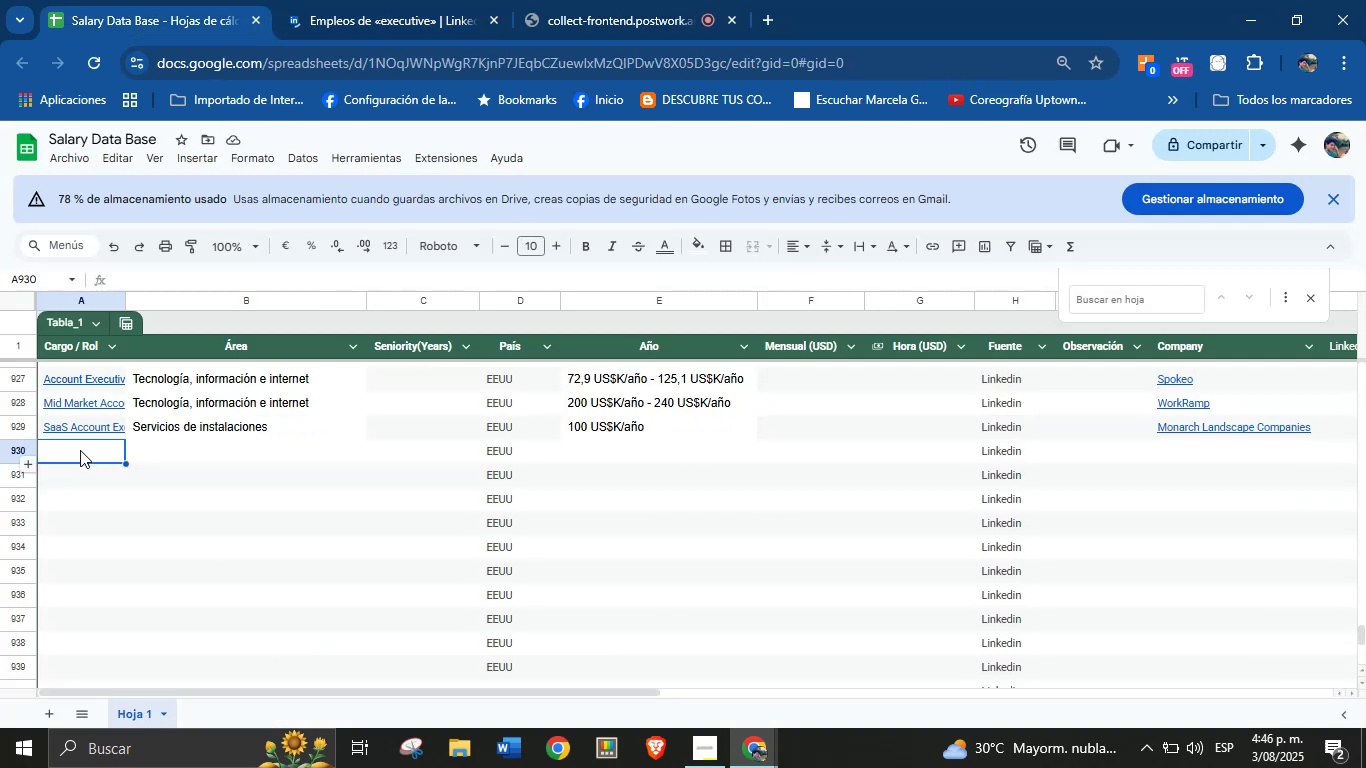 
key(Control+V)
 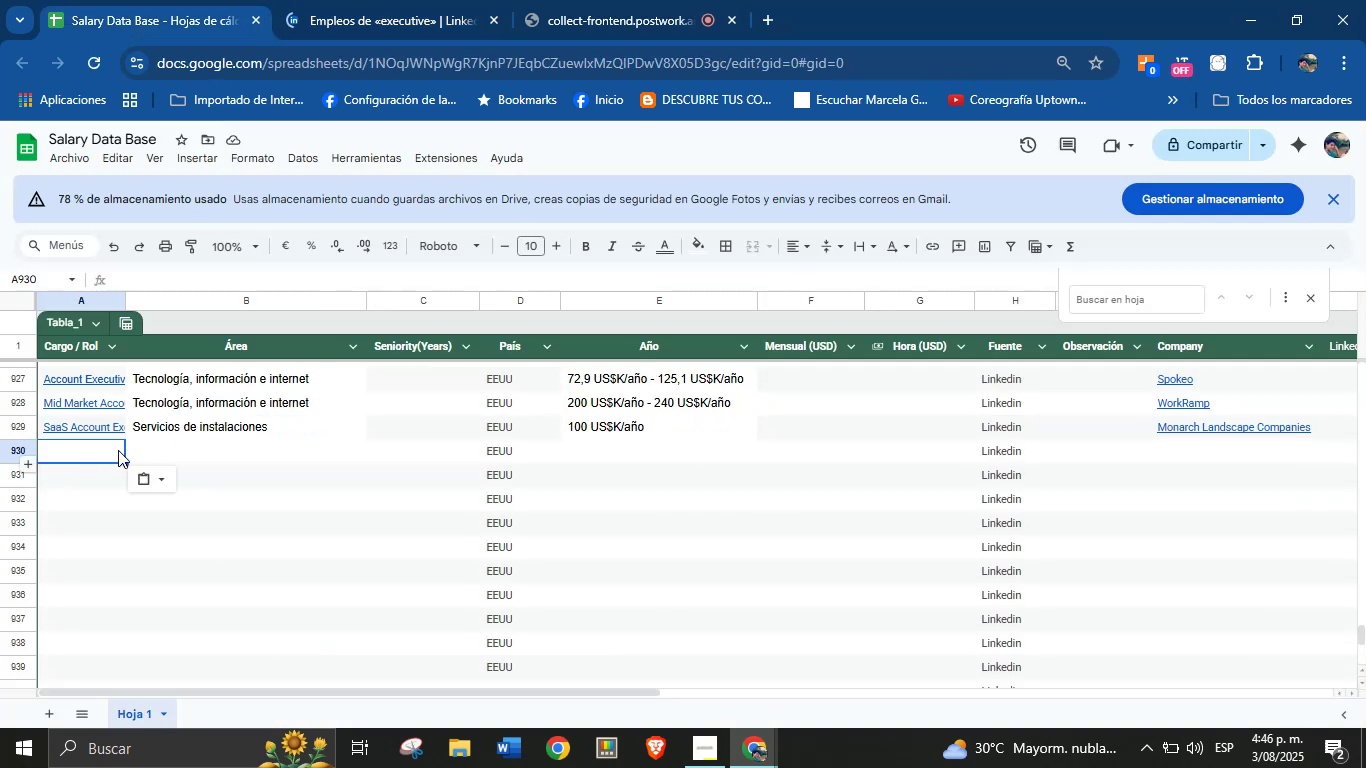 
left_click([118, 450])
 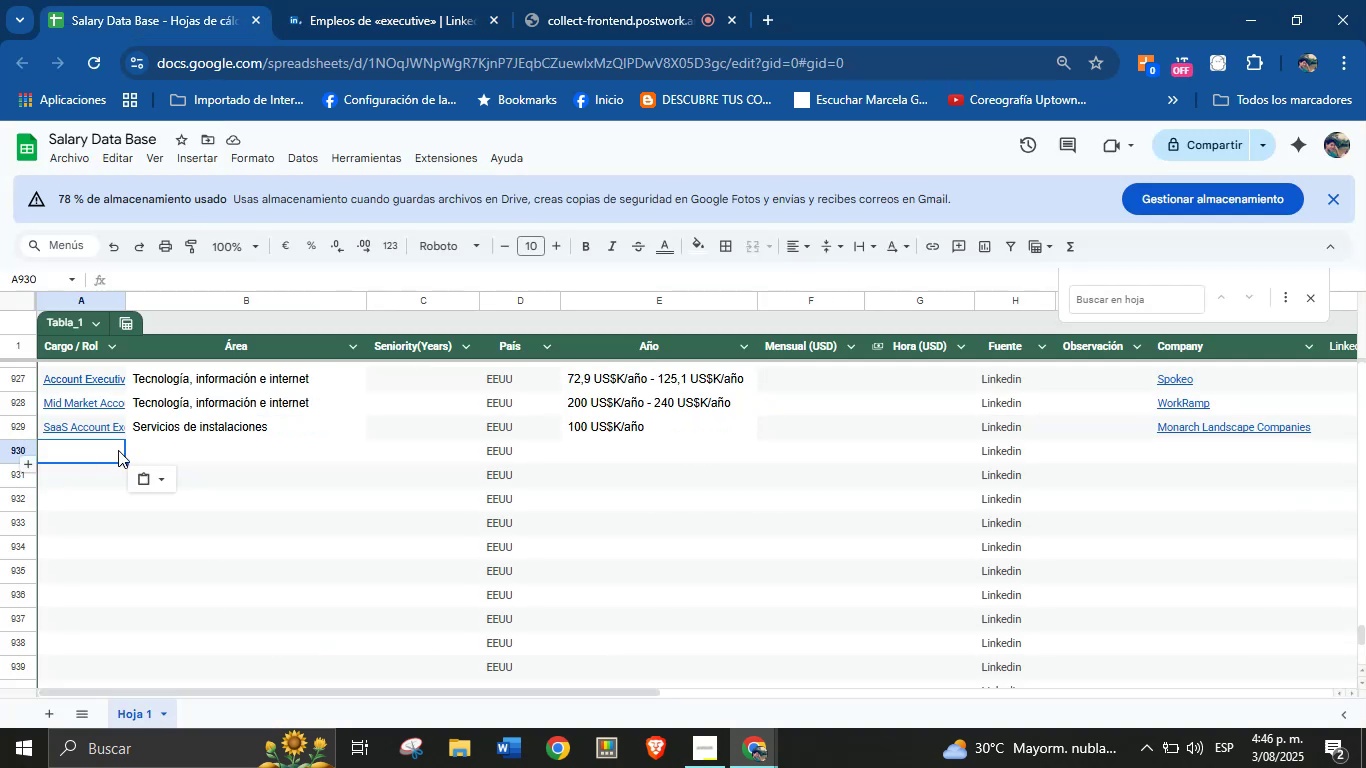 
key(Control+V)
 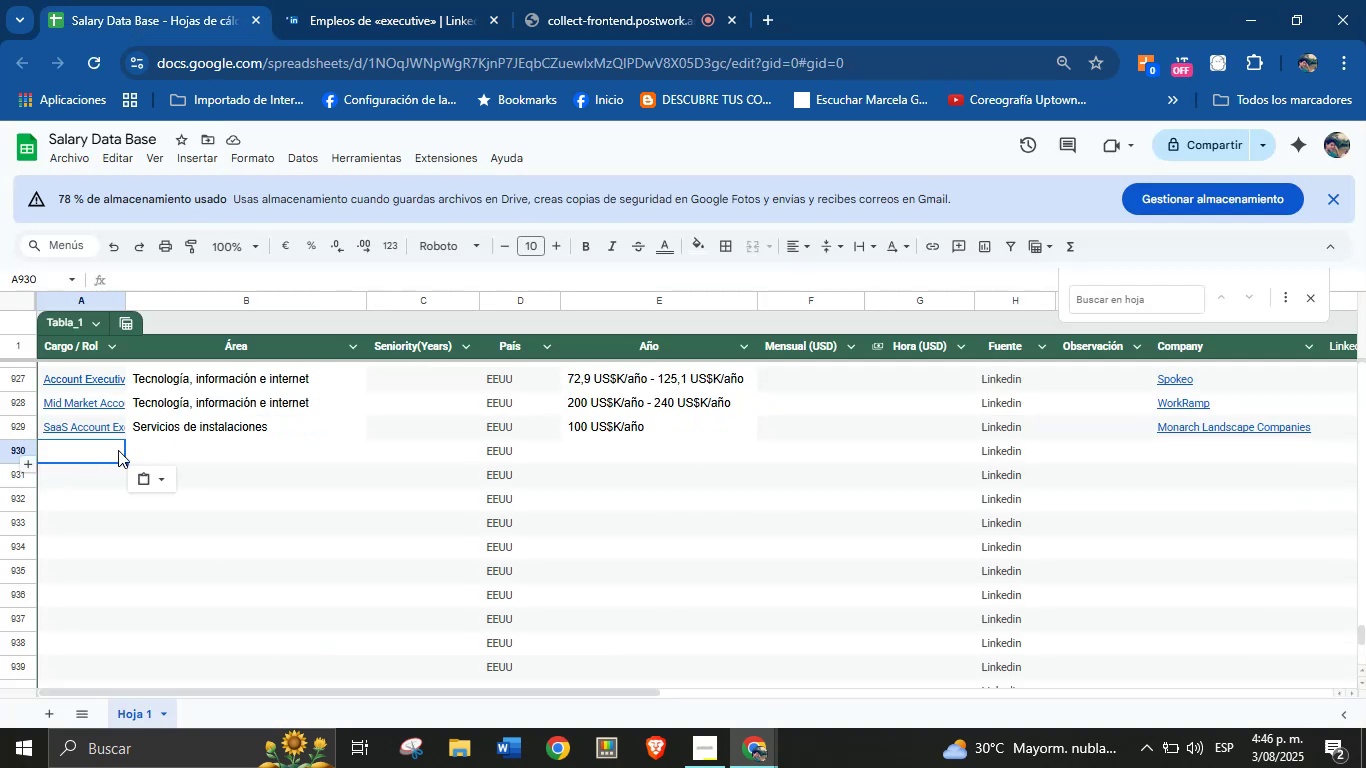 
left_click([175, 451])
 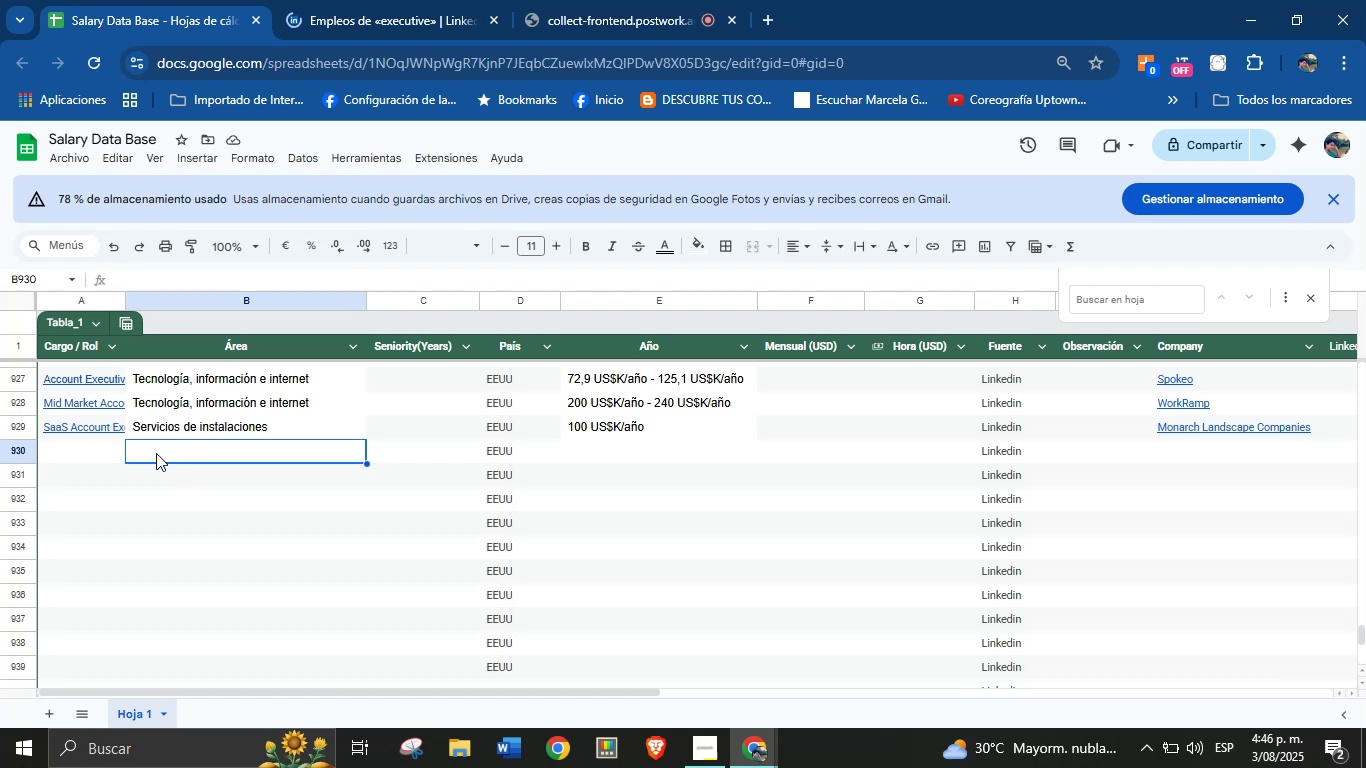 
left_click([90, 456])
 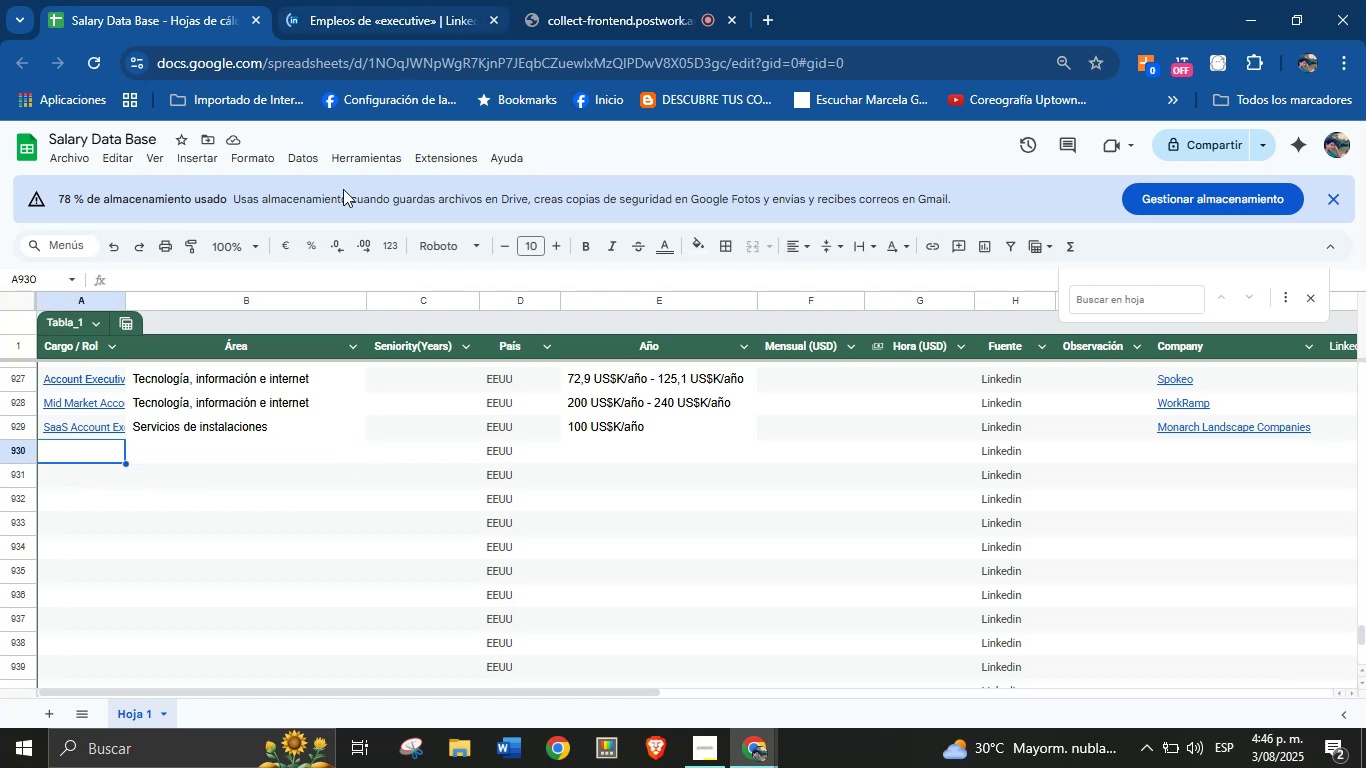 
key(Control+Break)
 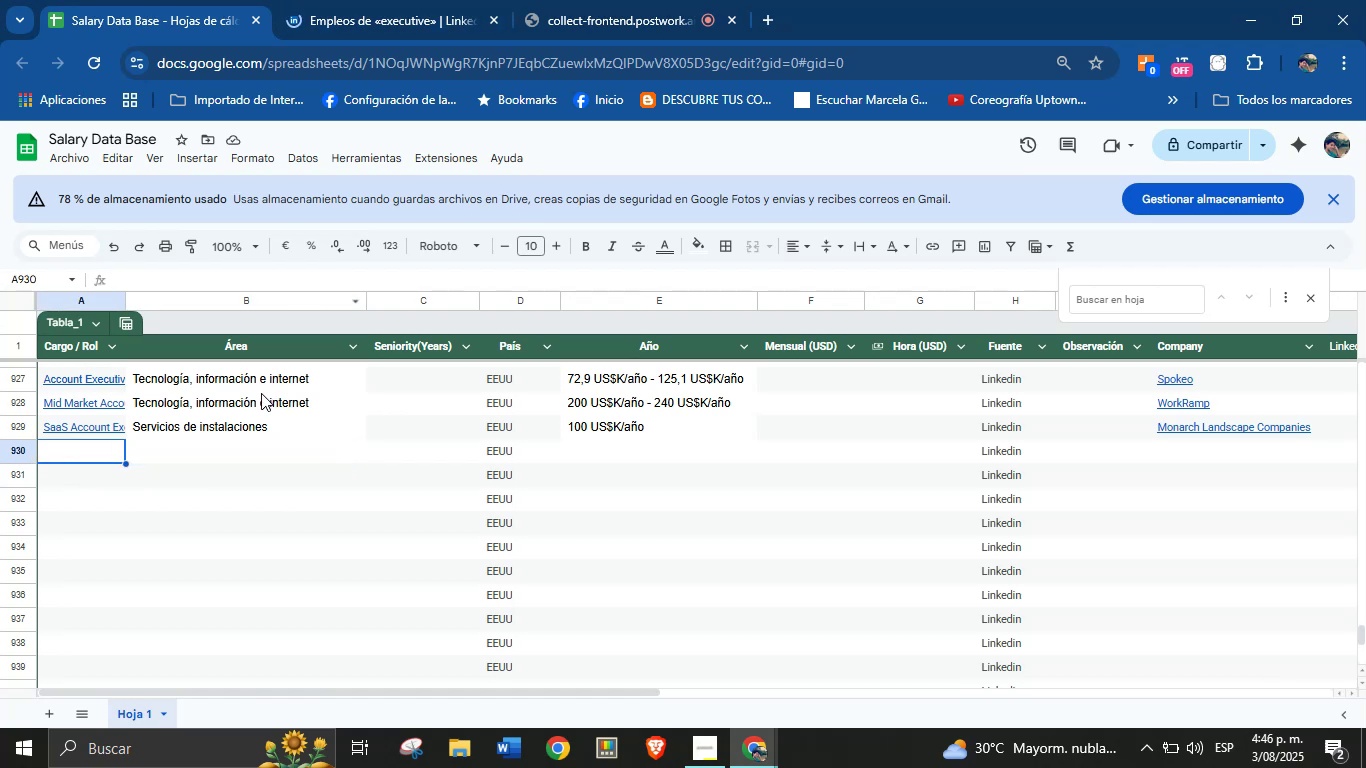 
key(Control+V)
 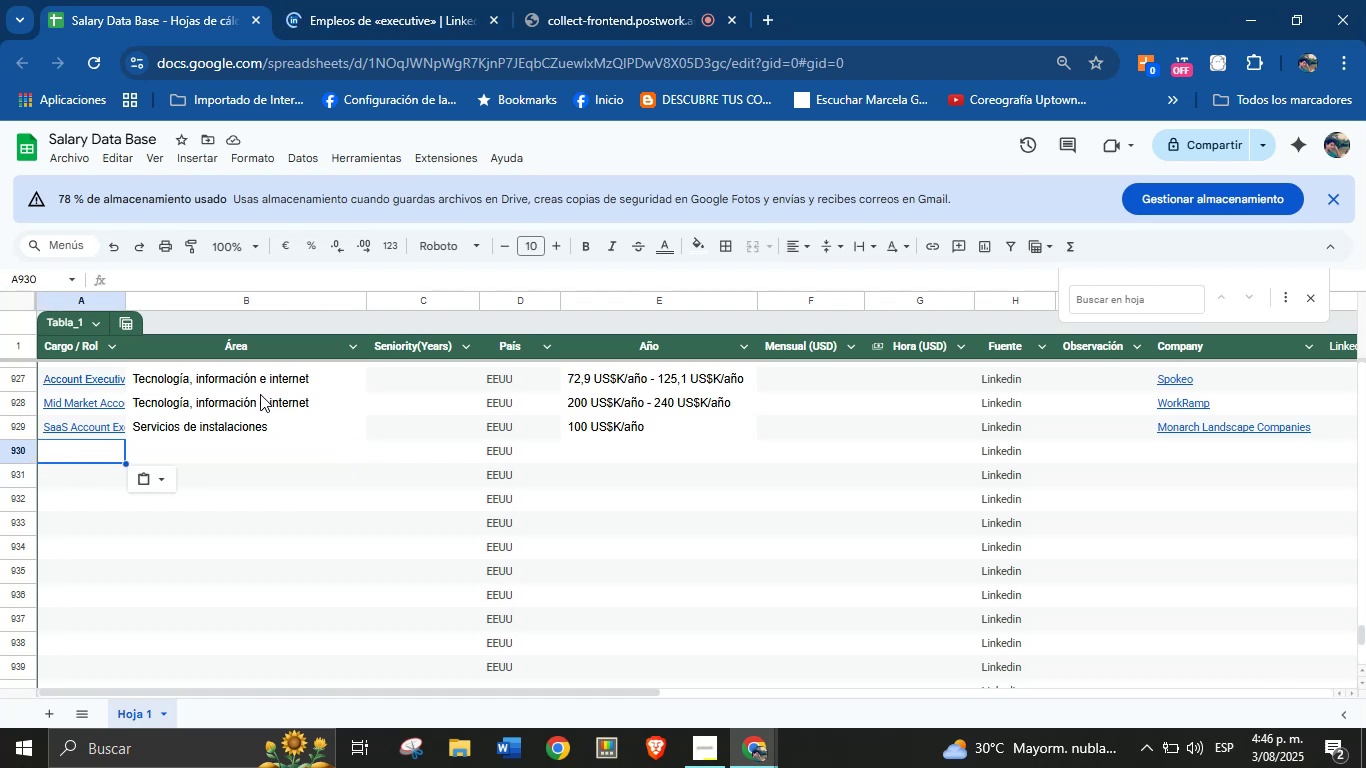 
key(Z)
 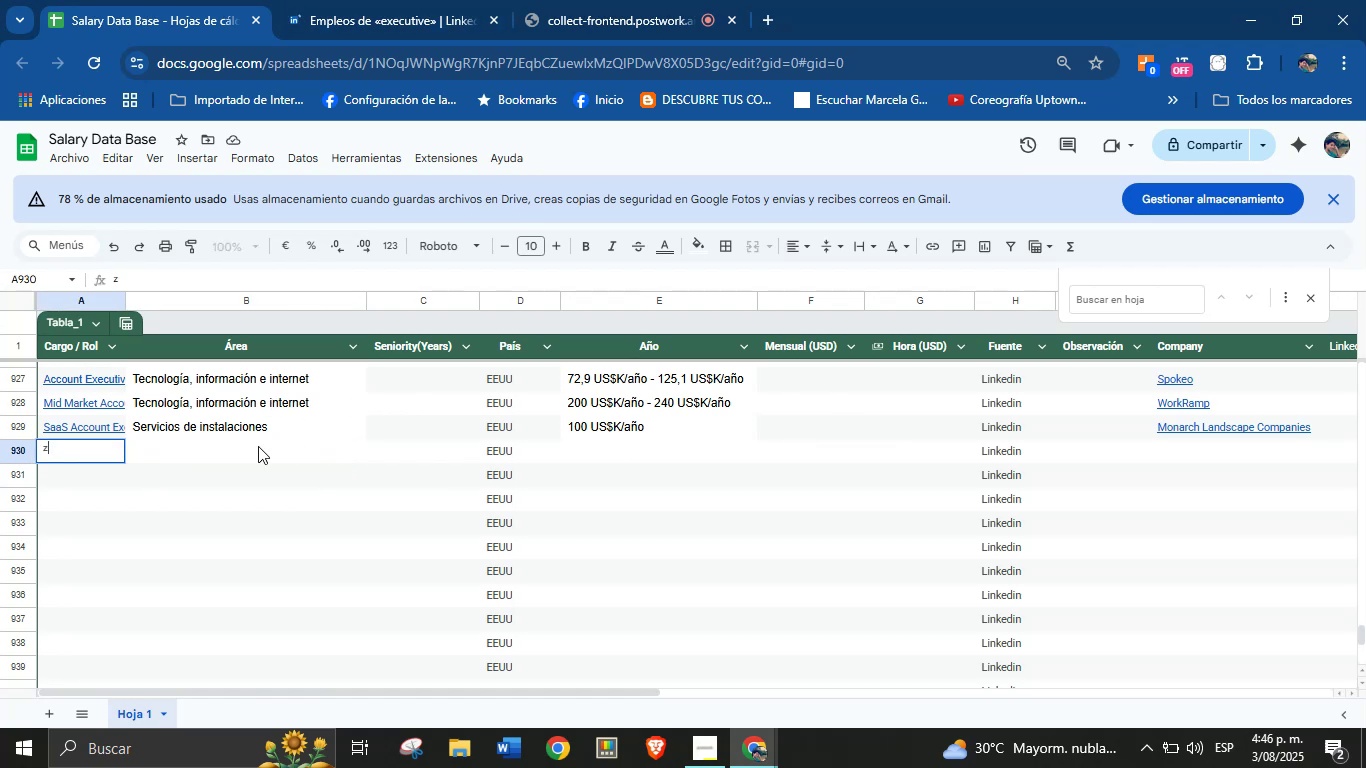 
left_click([99, 447])
 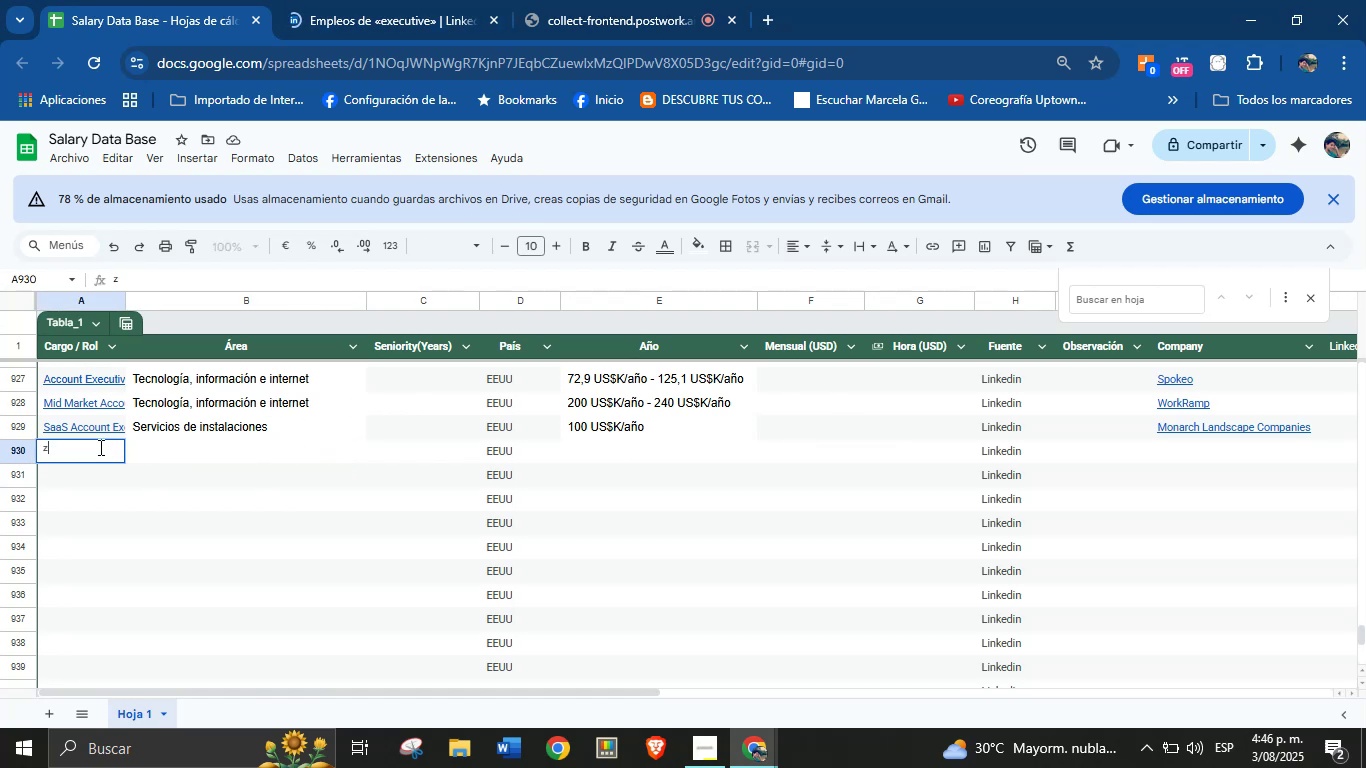 
key(Backspace)
 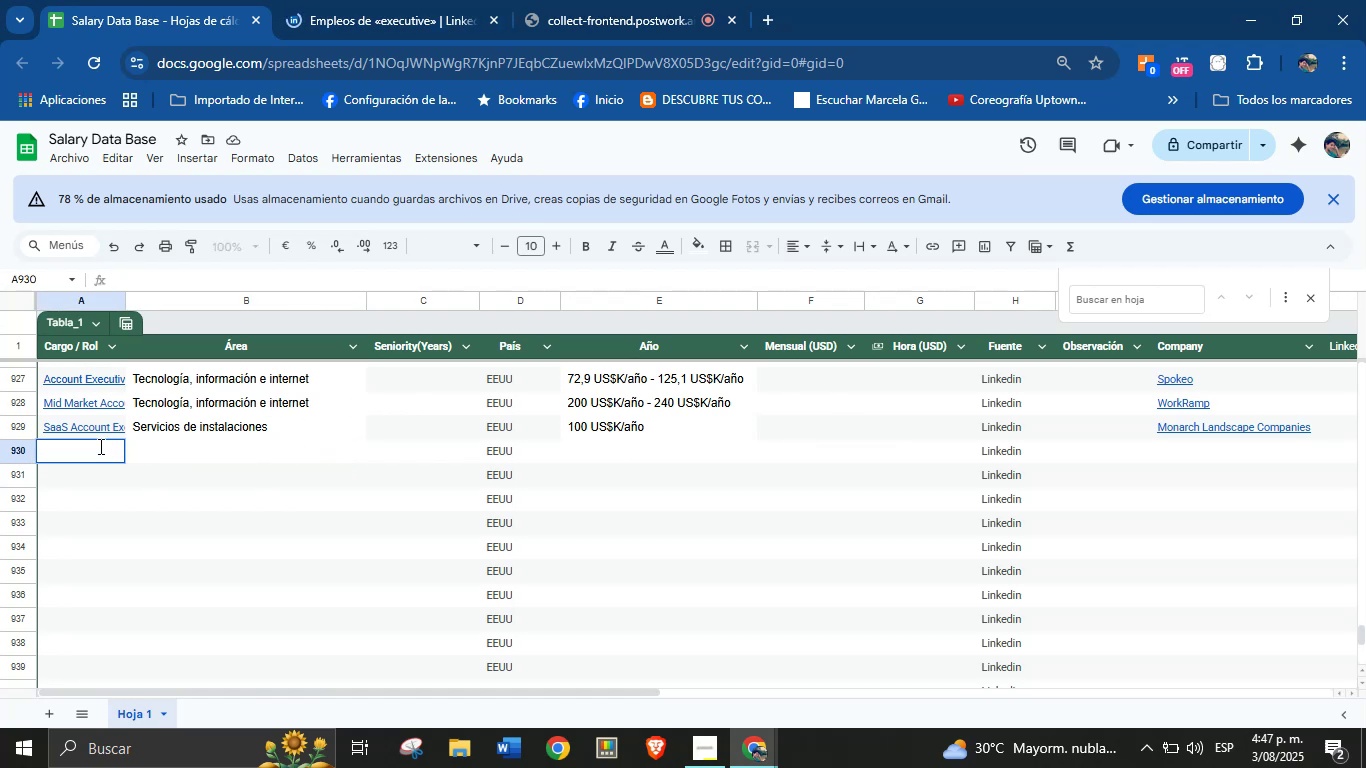 
left_click([77, 521])
 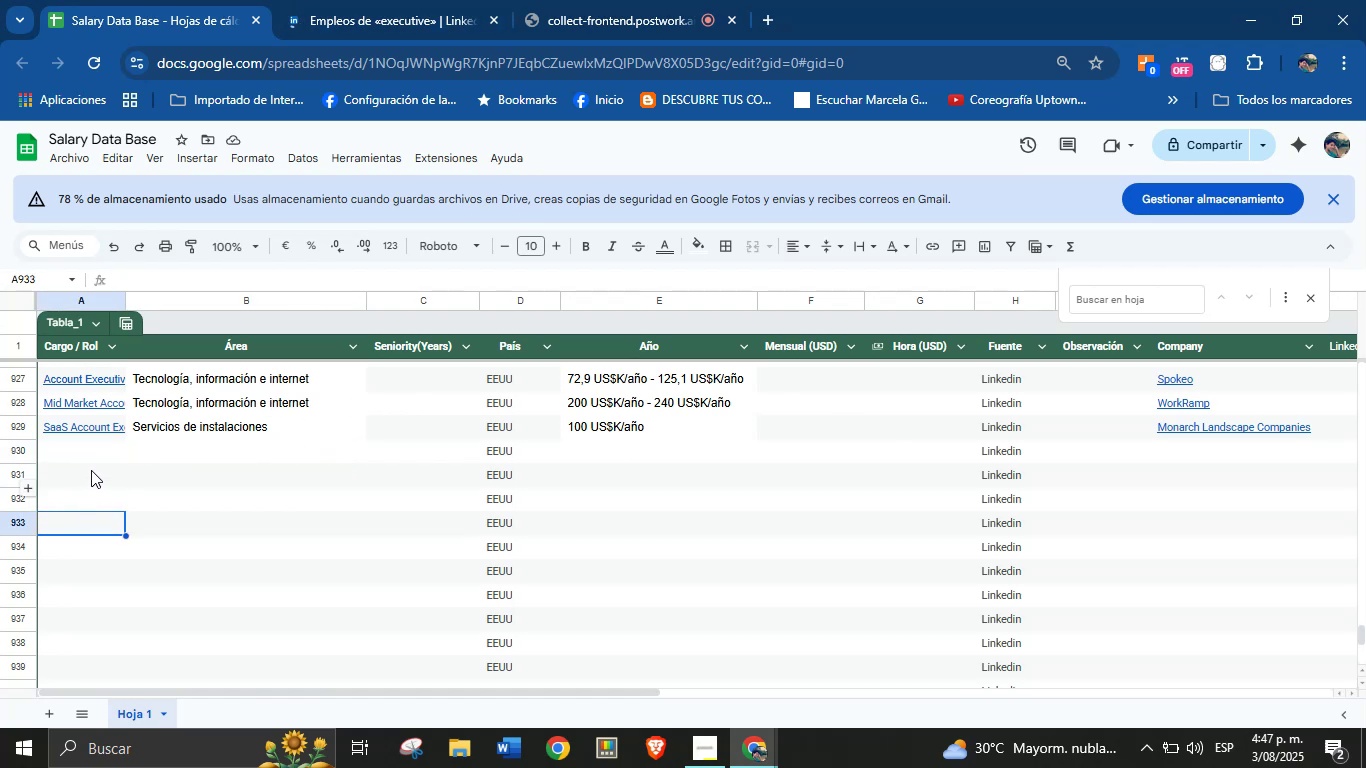 
left_click([94, 449])
 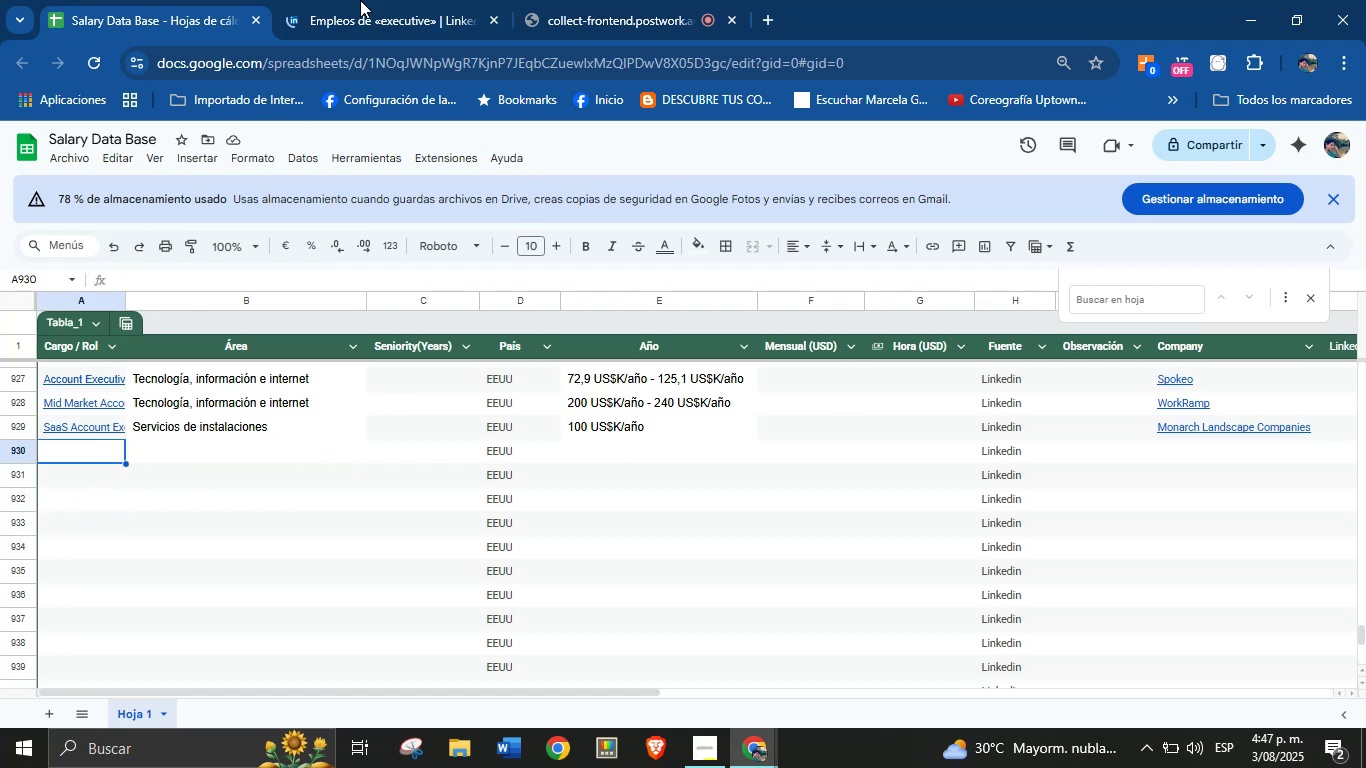 
left_click([402, 0])
 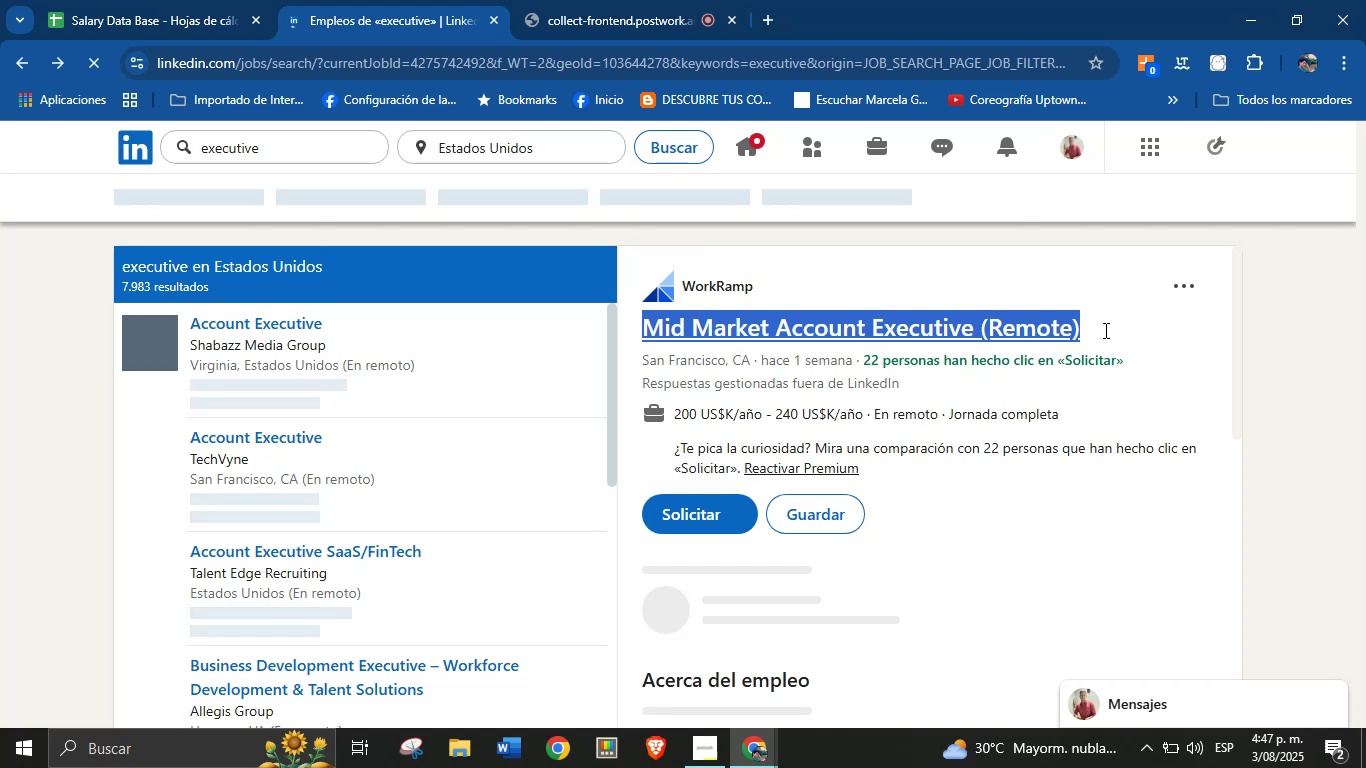 
key(Control+C)
 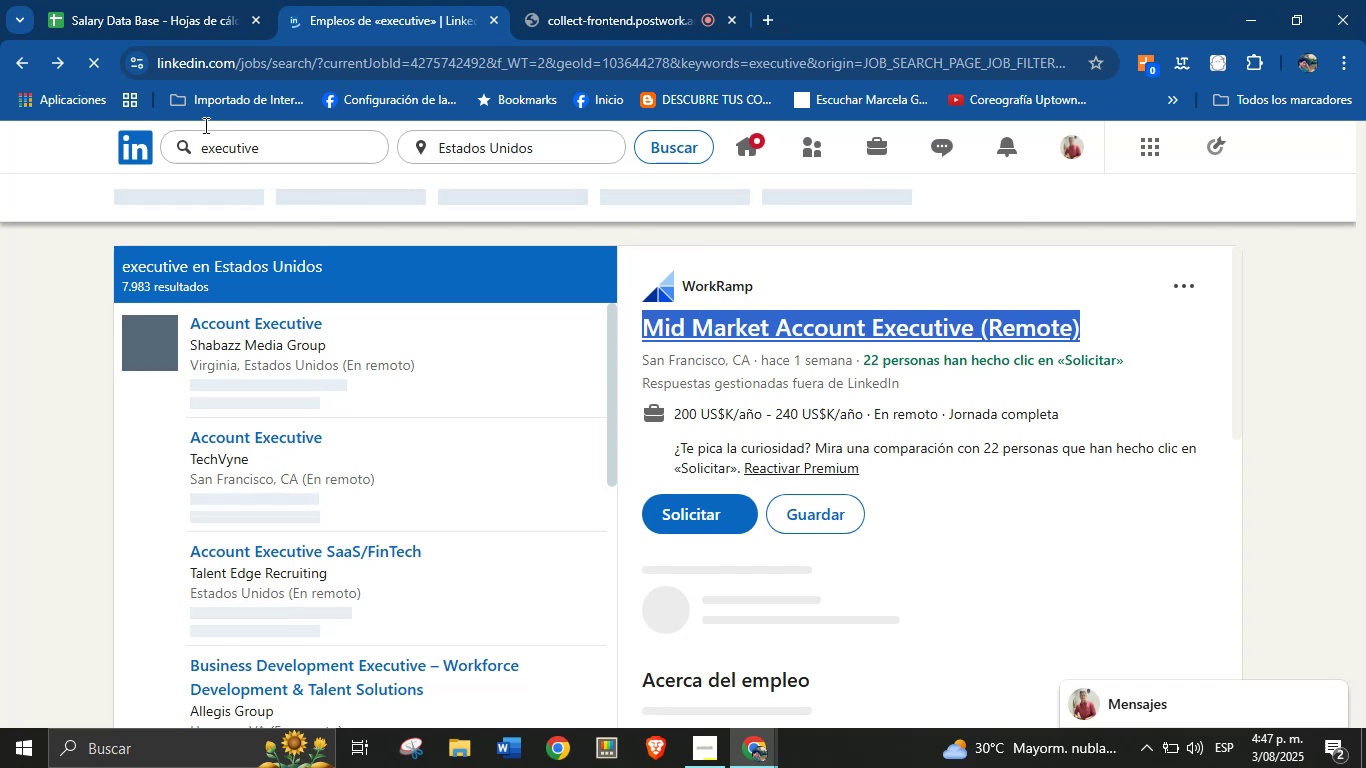 
left_click([169, 0])
 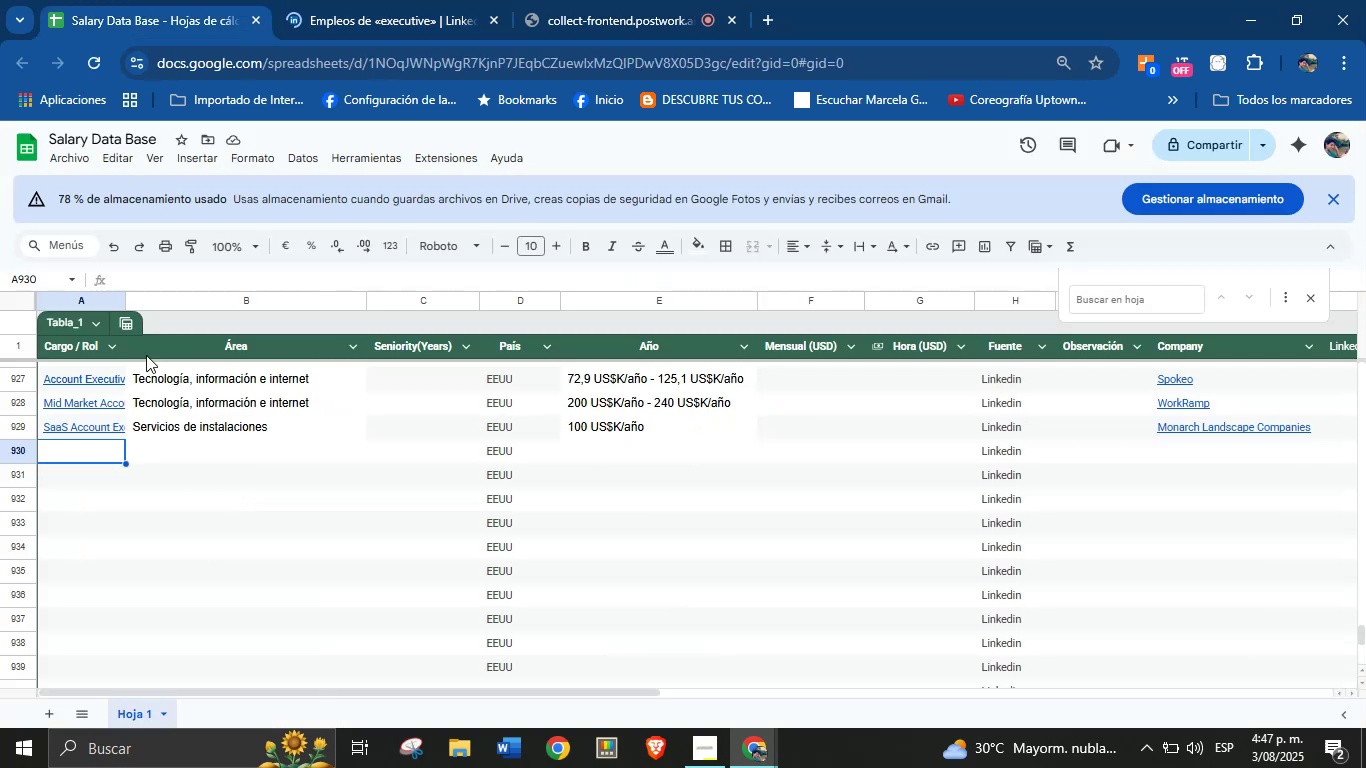 
left_click([90, 454])
 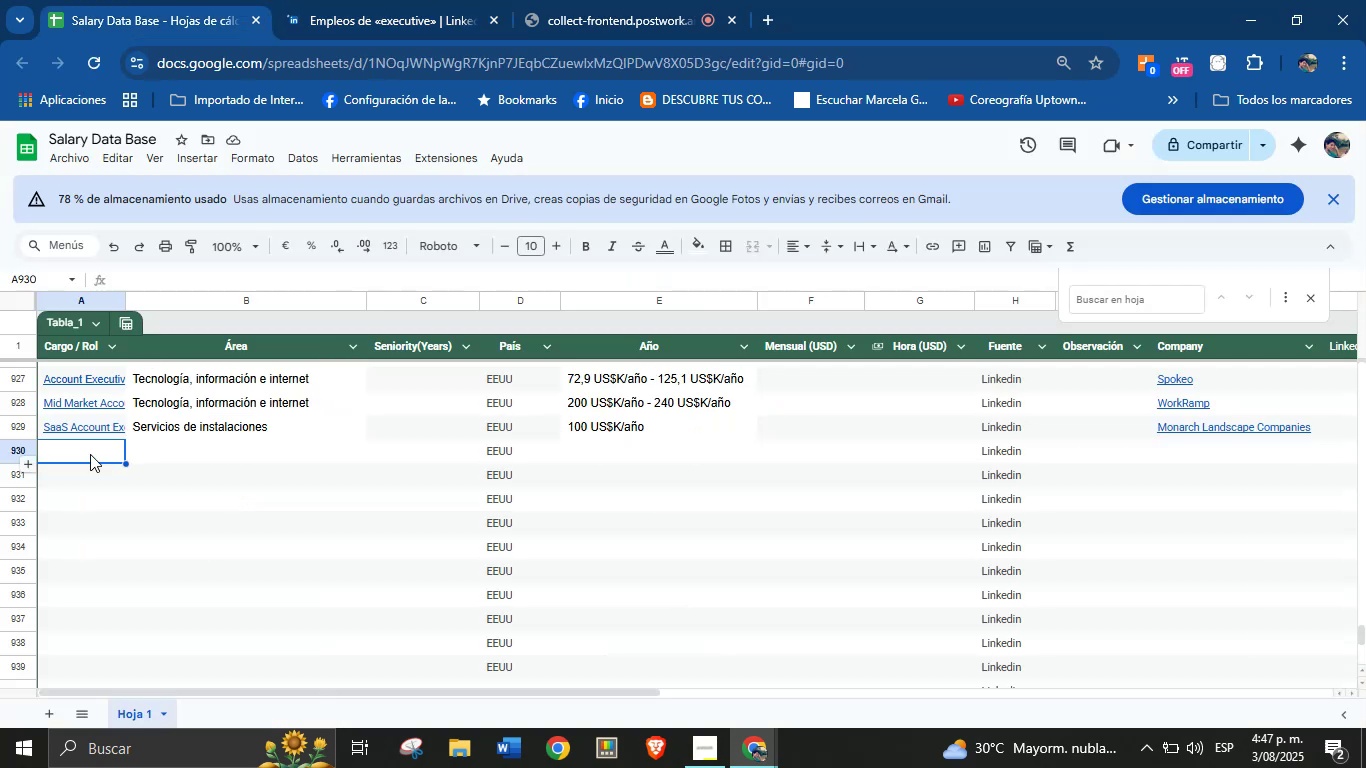 
key(Control+V)
 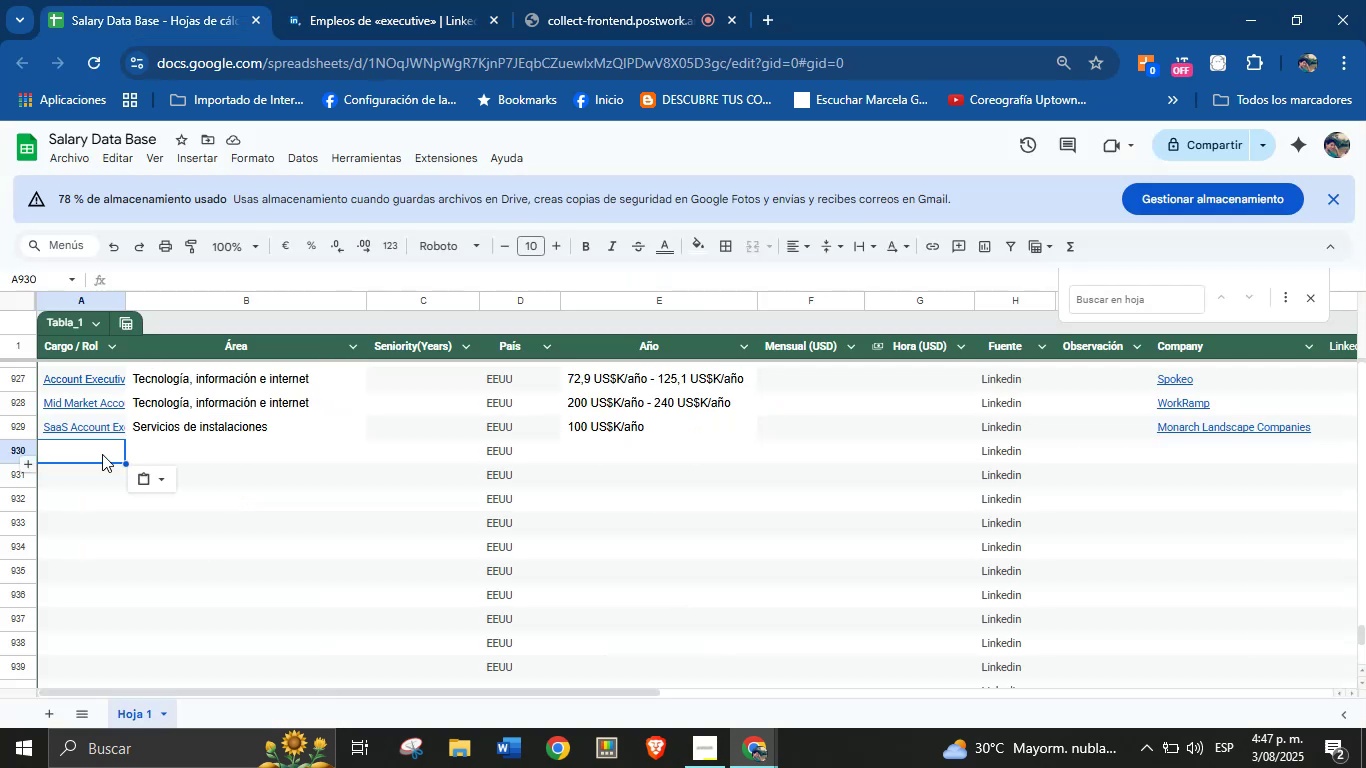 
left_click([147, 450])
 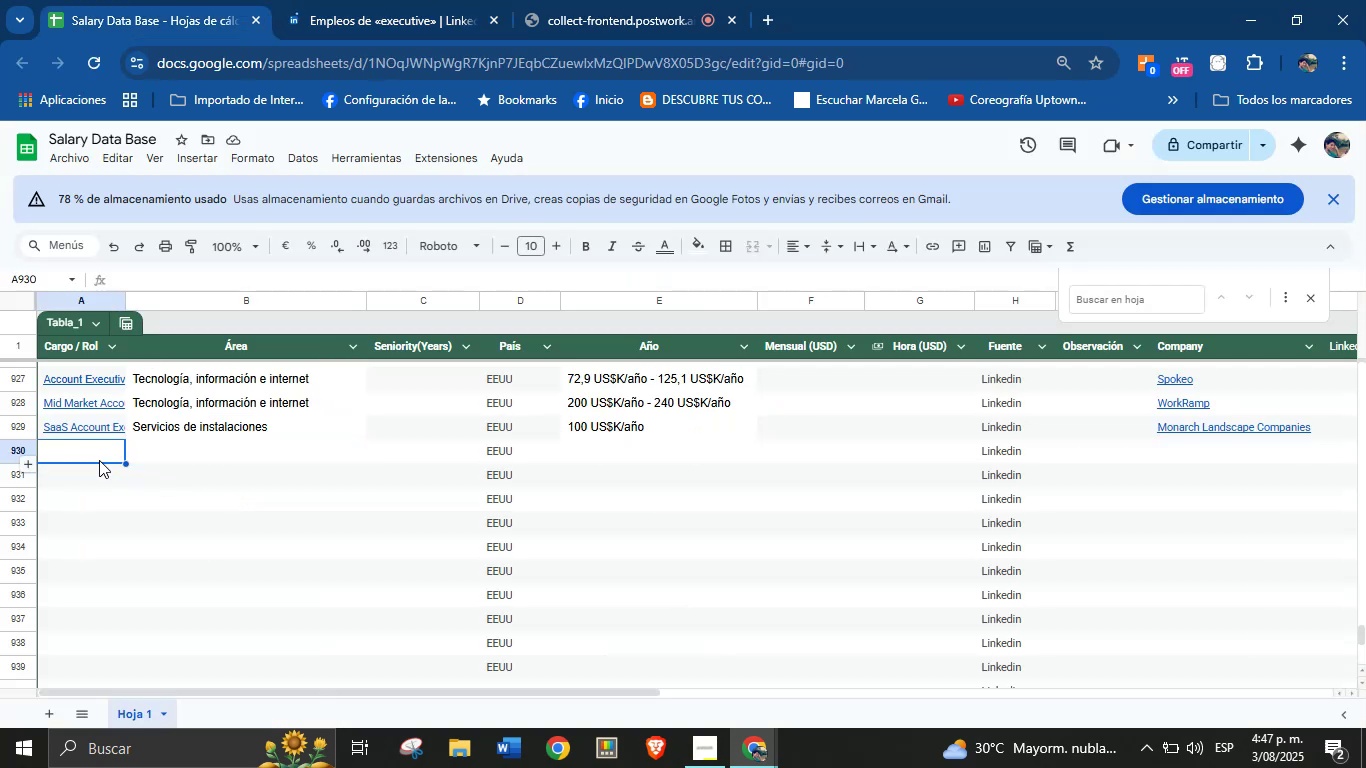 
left_click([371, 0])
 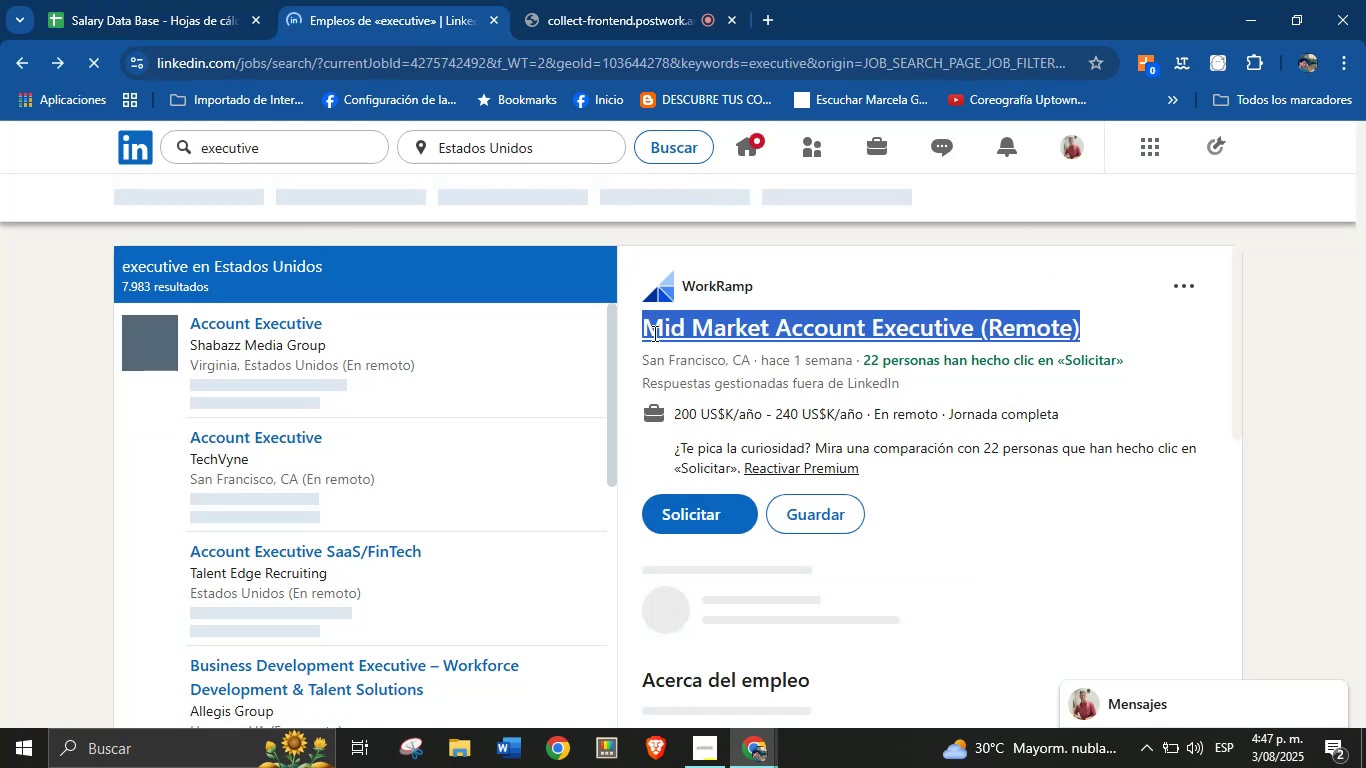 
left_click([1105, 327])
 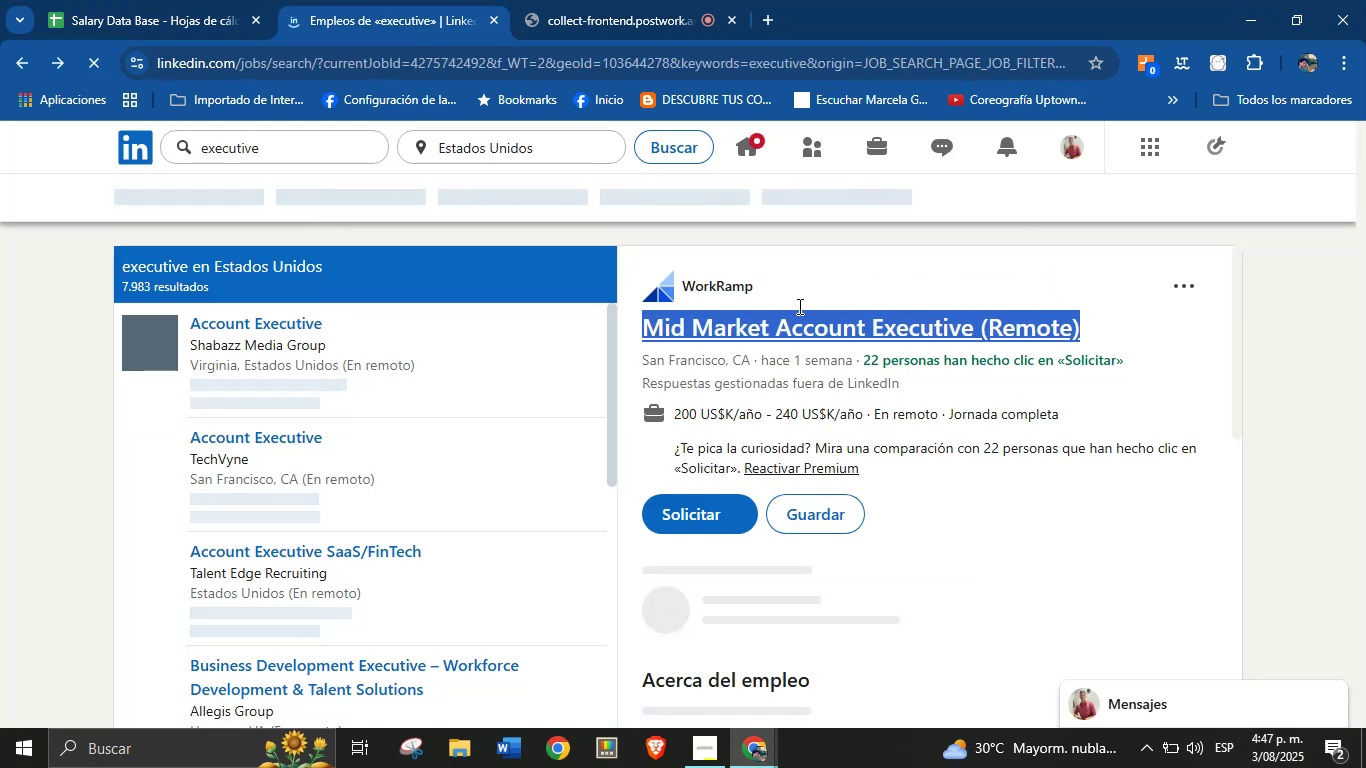 
left_click([797, 295])
 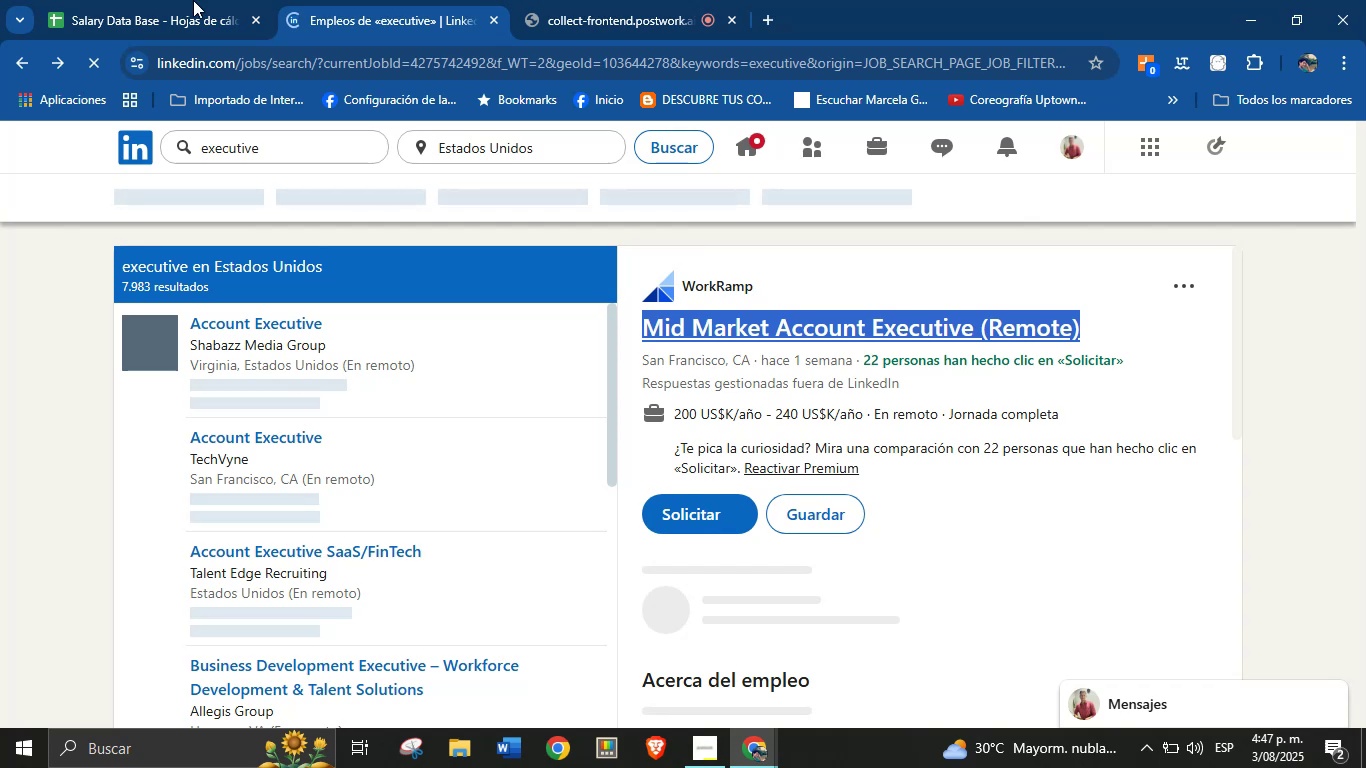 
left_click([124, 0])
 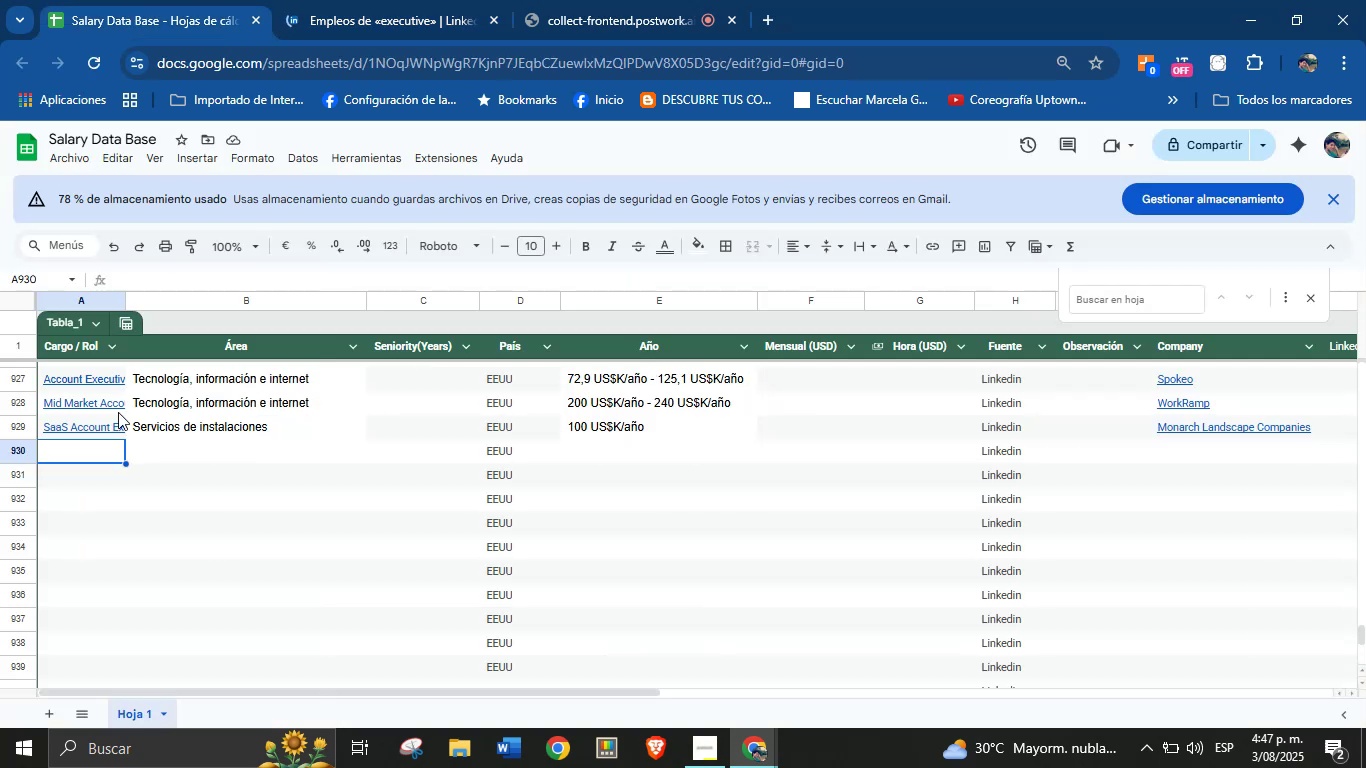 
left_click([104, 443])
 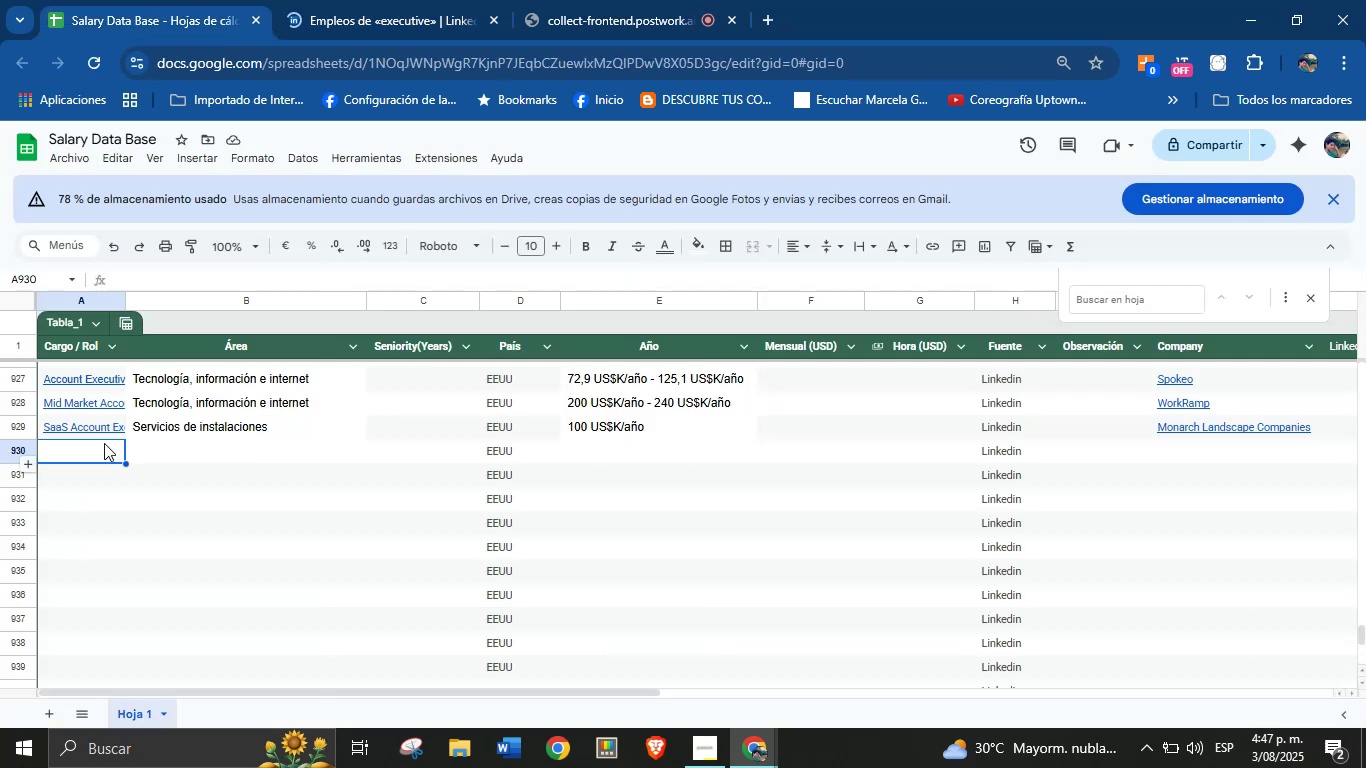 
key(Control+V)
 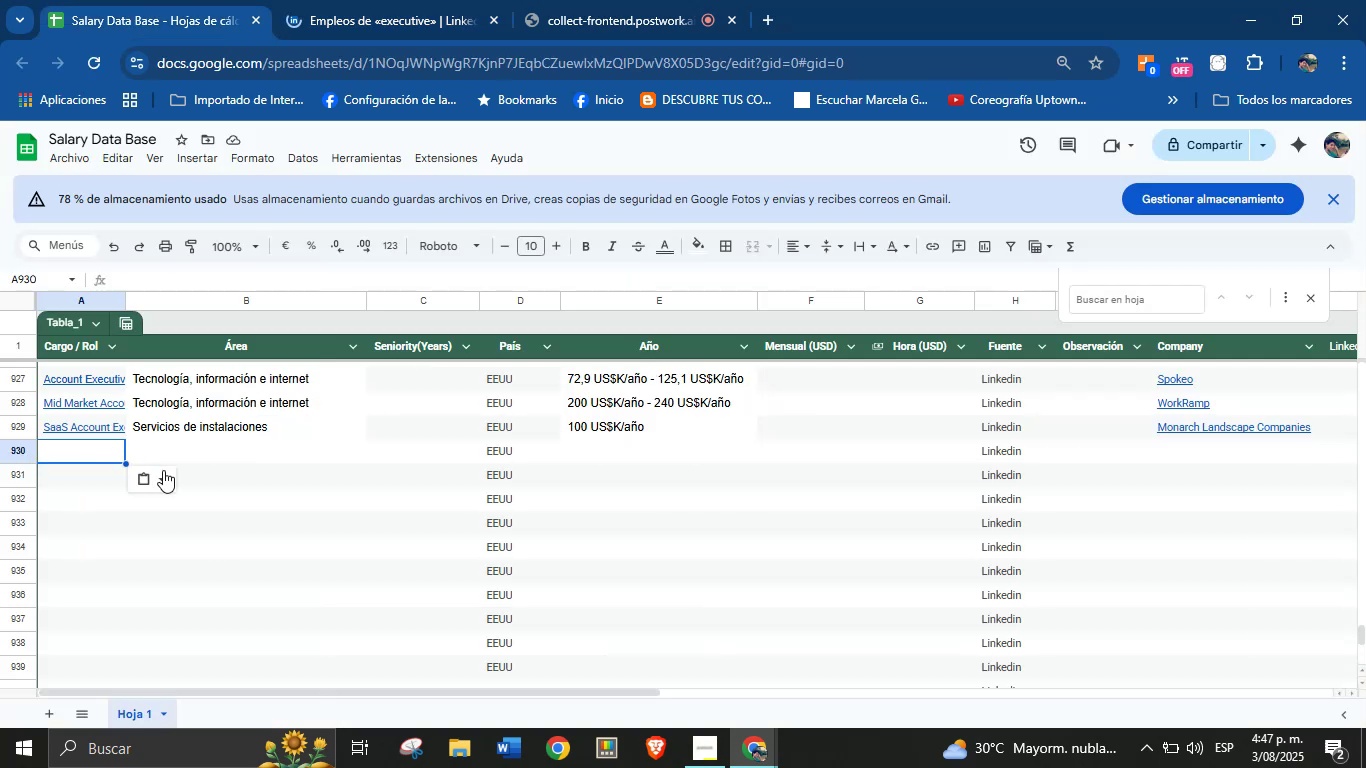 
left_click([166, 476])
 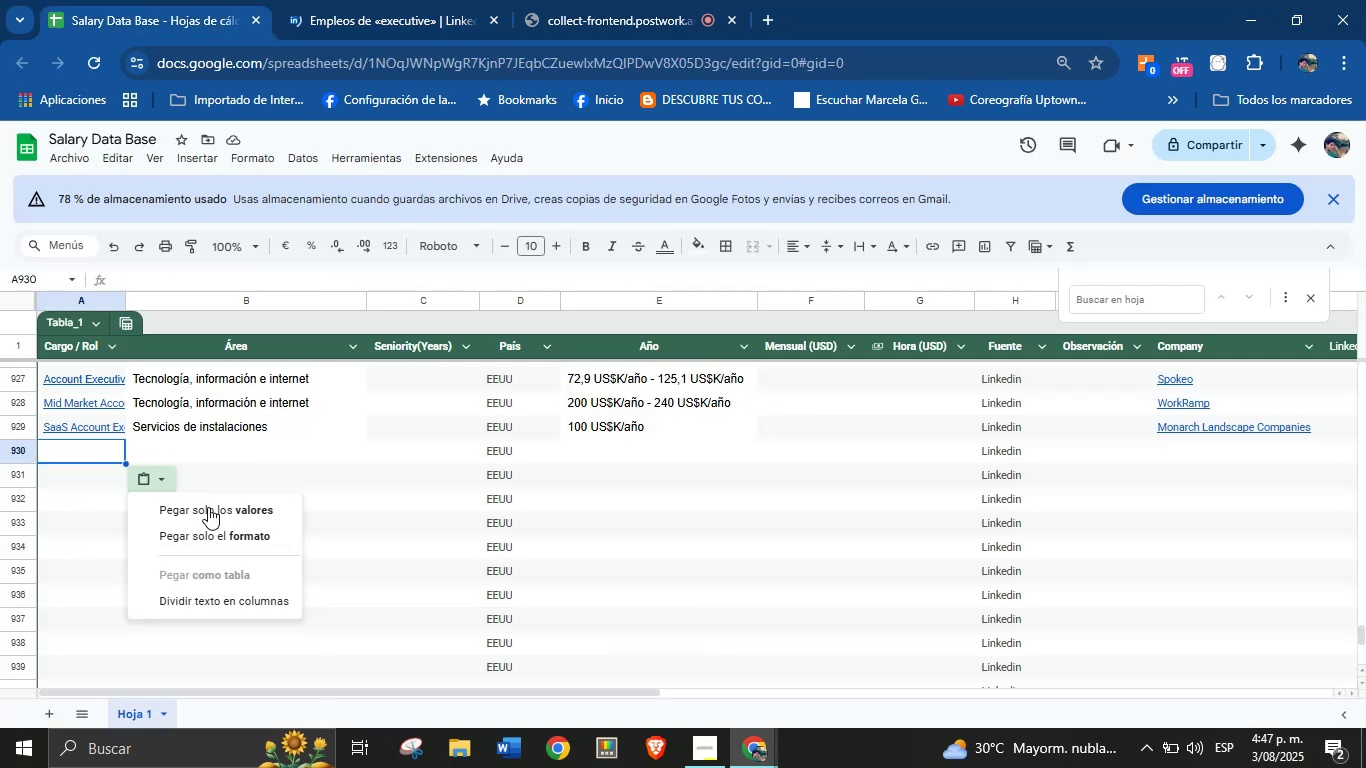 
left_click([208, 507])
 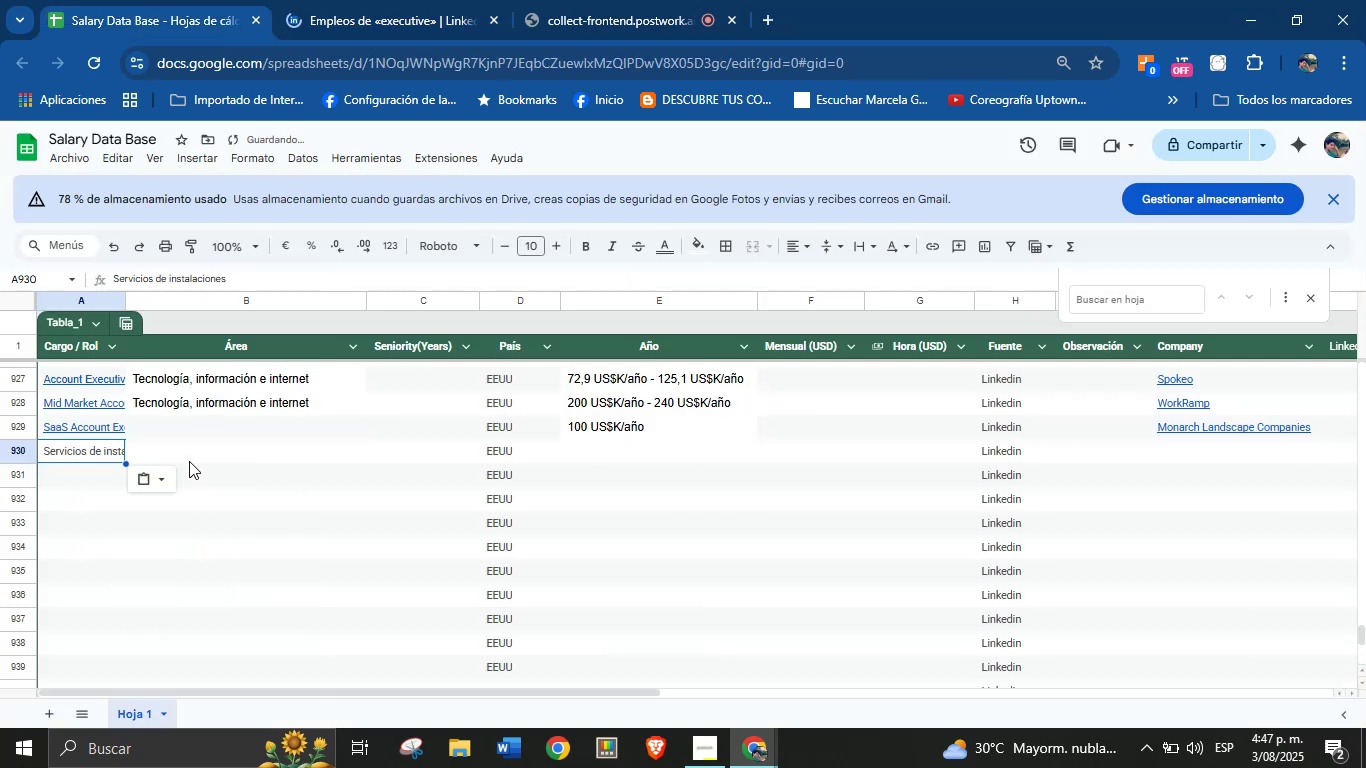 
left_click([192, 452])
 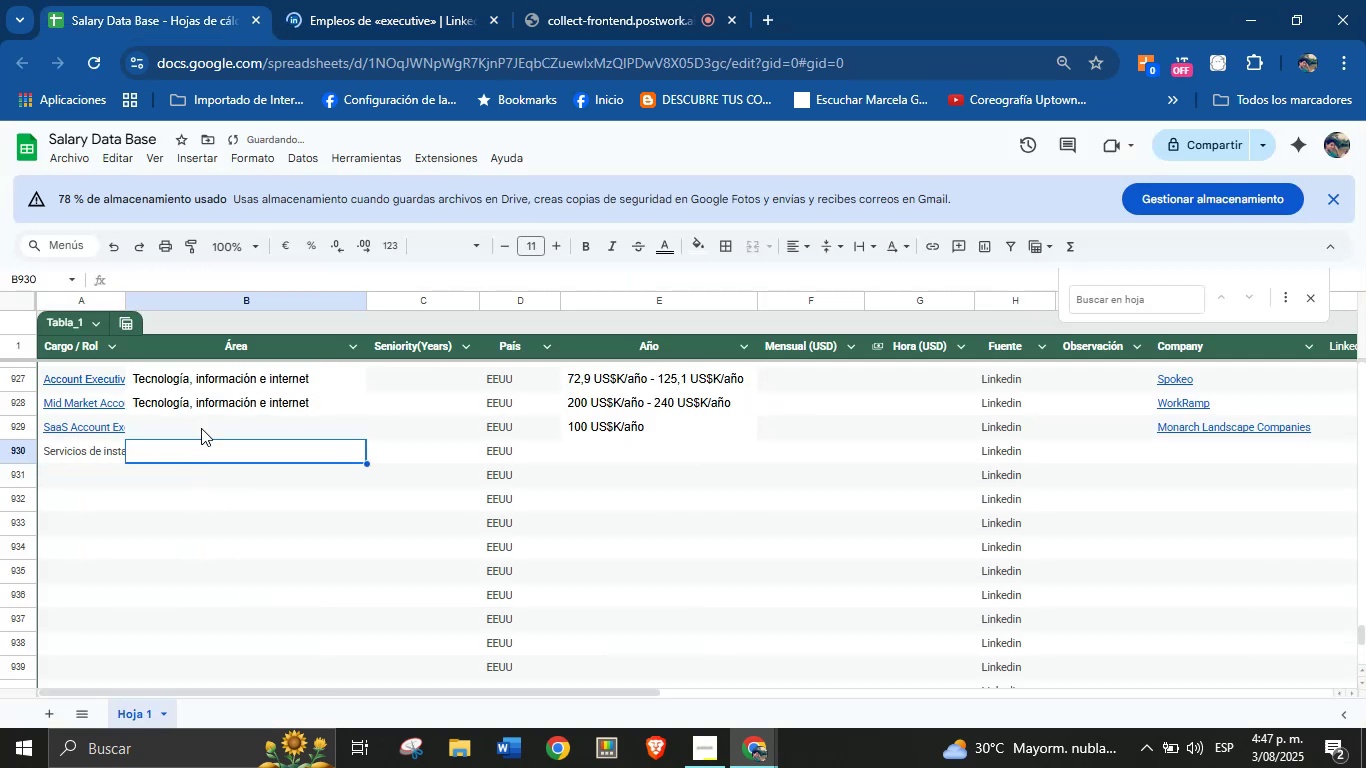 
left_click([201, 428])
 